 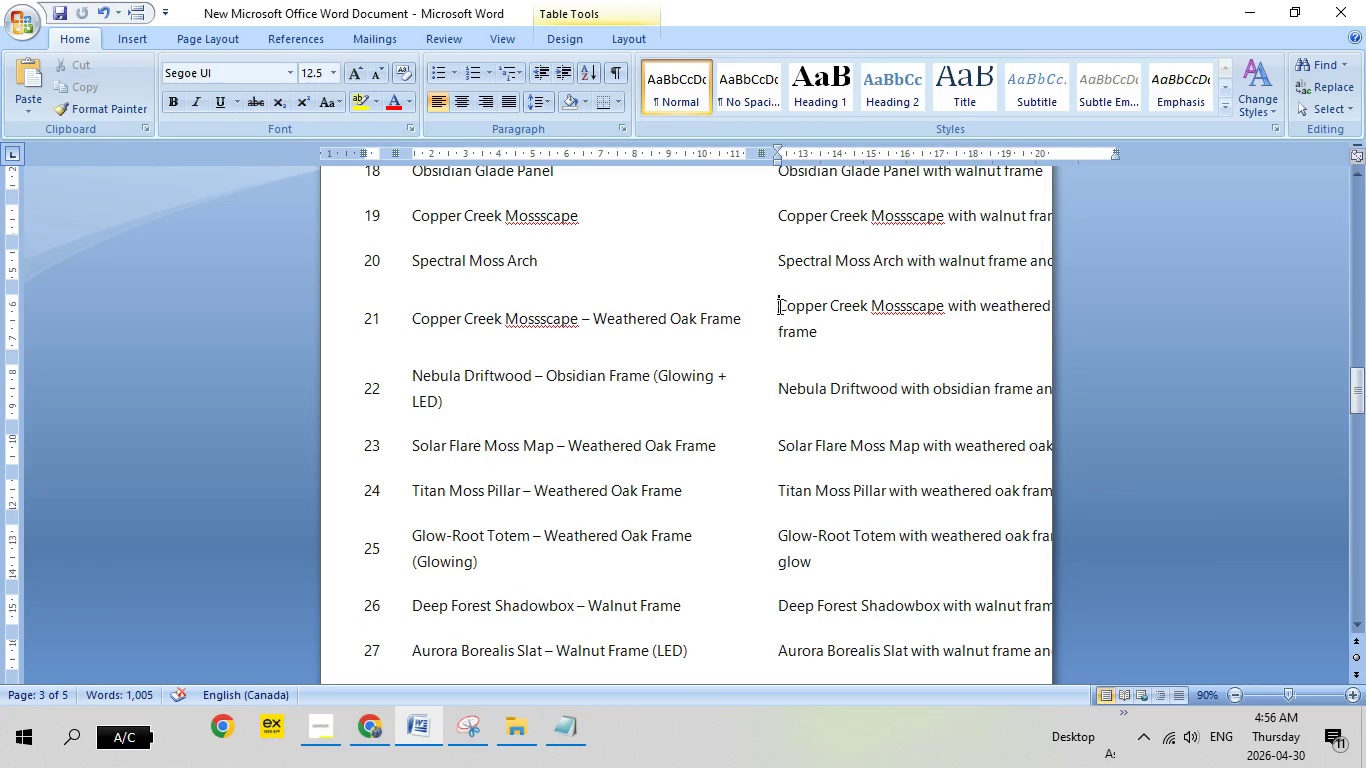 
left_click([772, 306])
 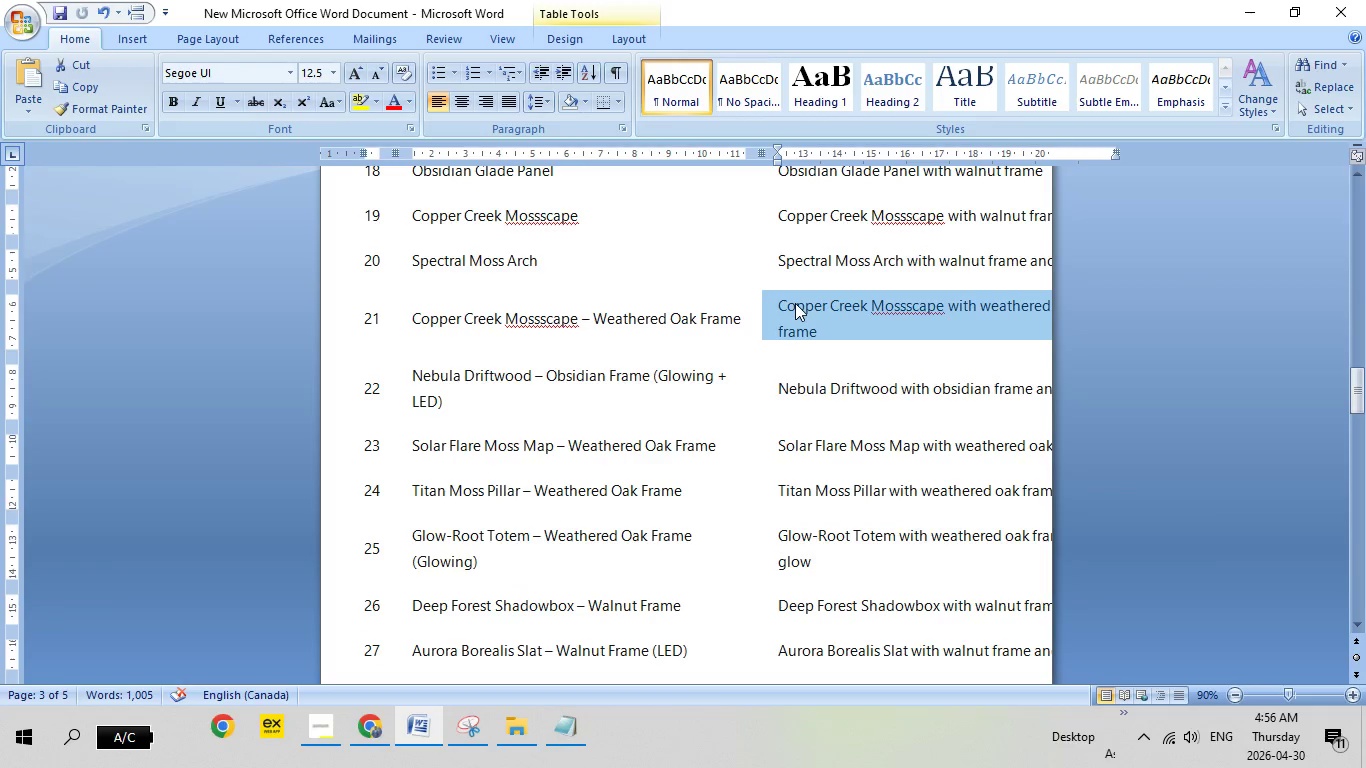 
right_click([795, 303])
 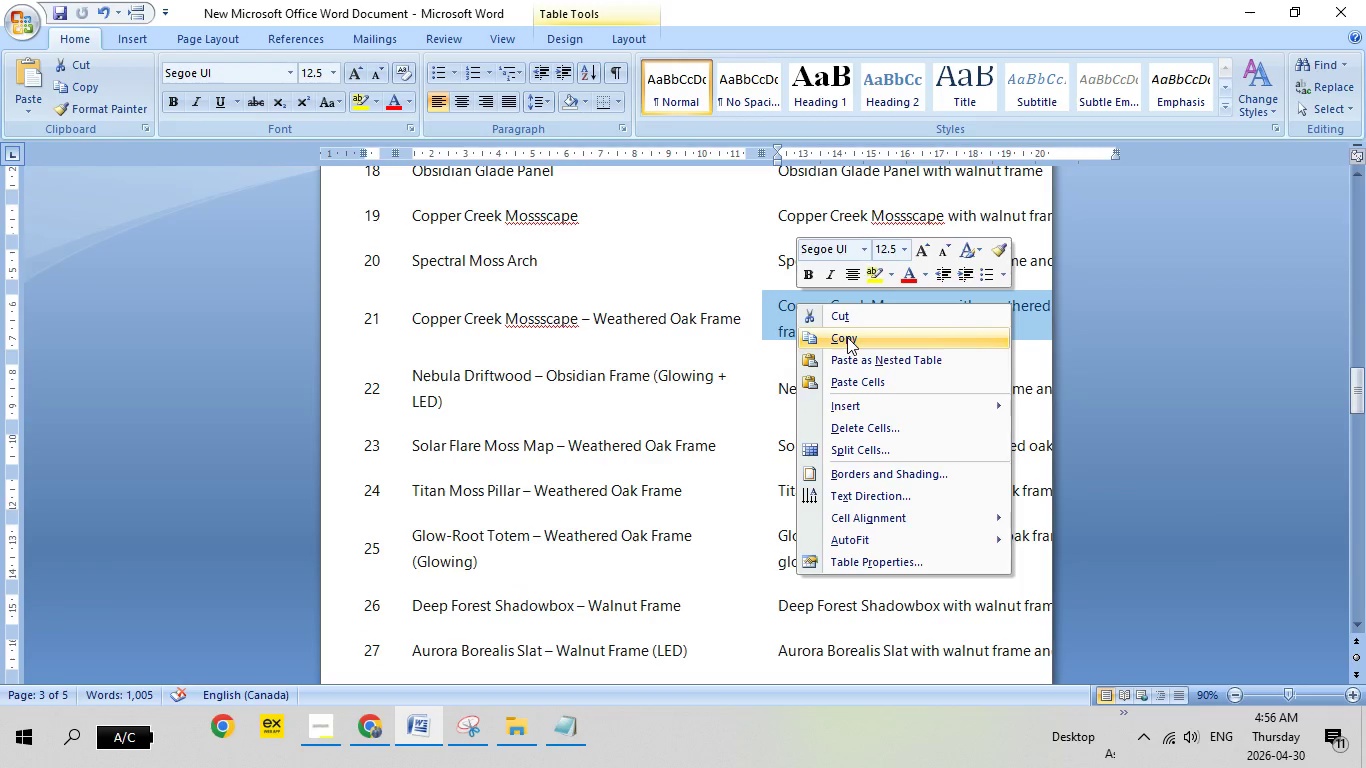 
left_click([847, 337])
 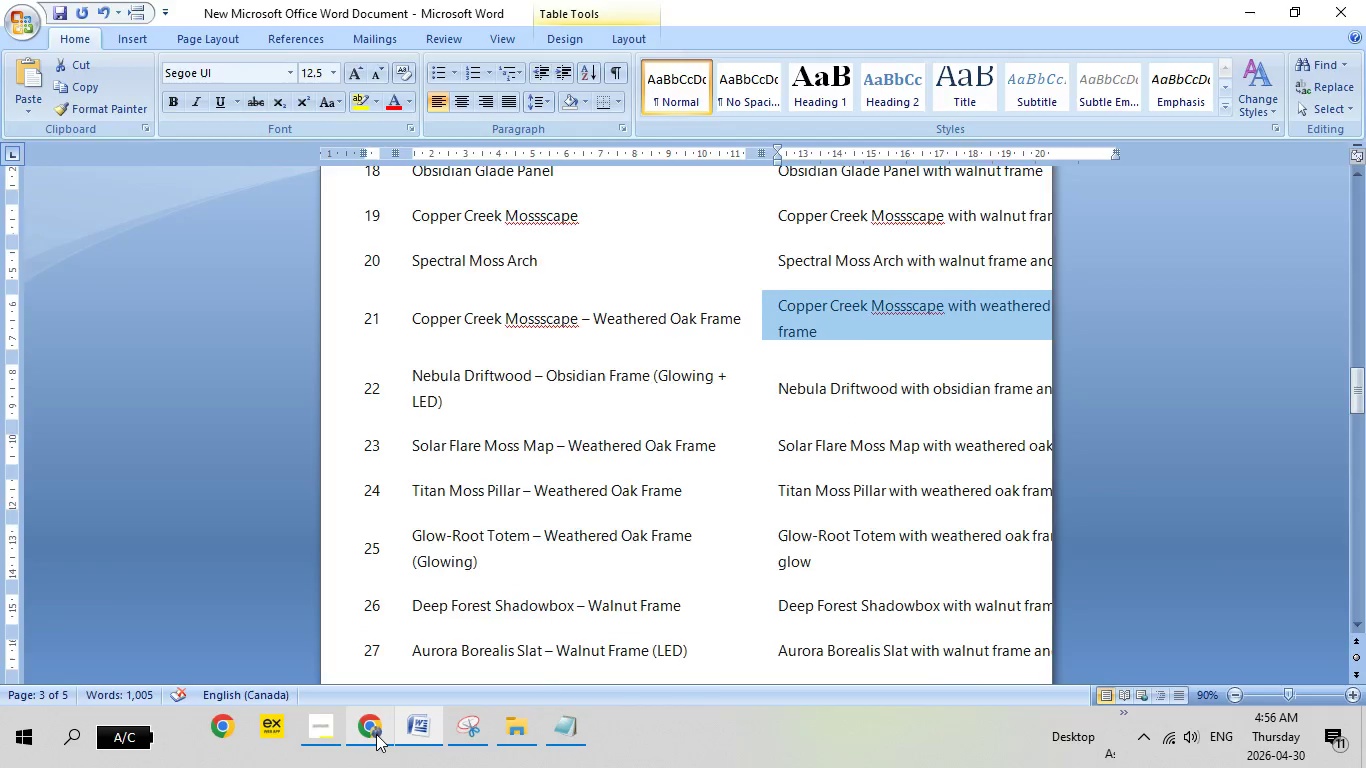 
left_click([376, 734])
 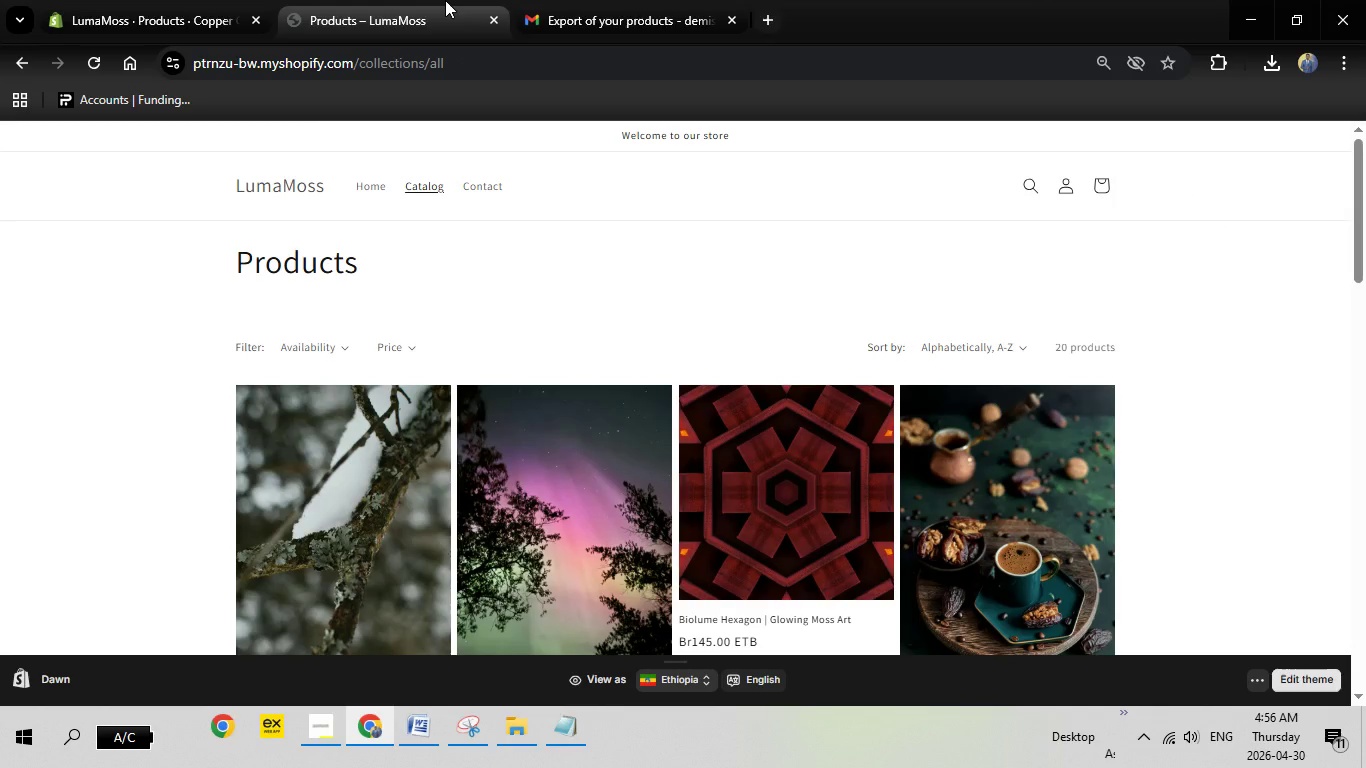 
left_click([445, 0])
 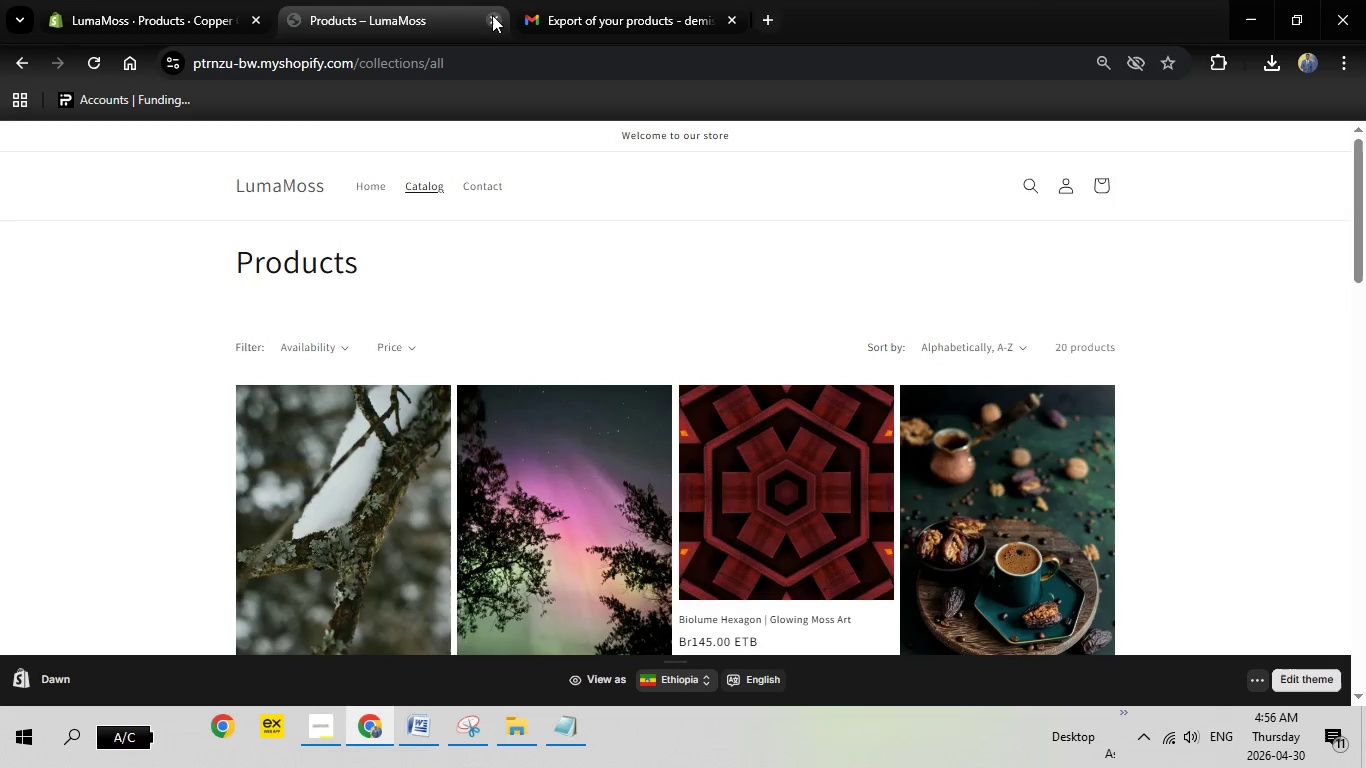 
left_click([492, 15])
 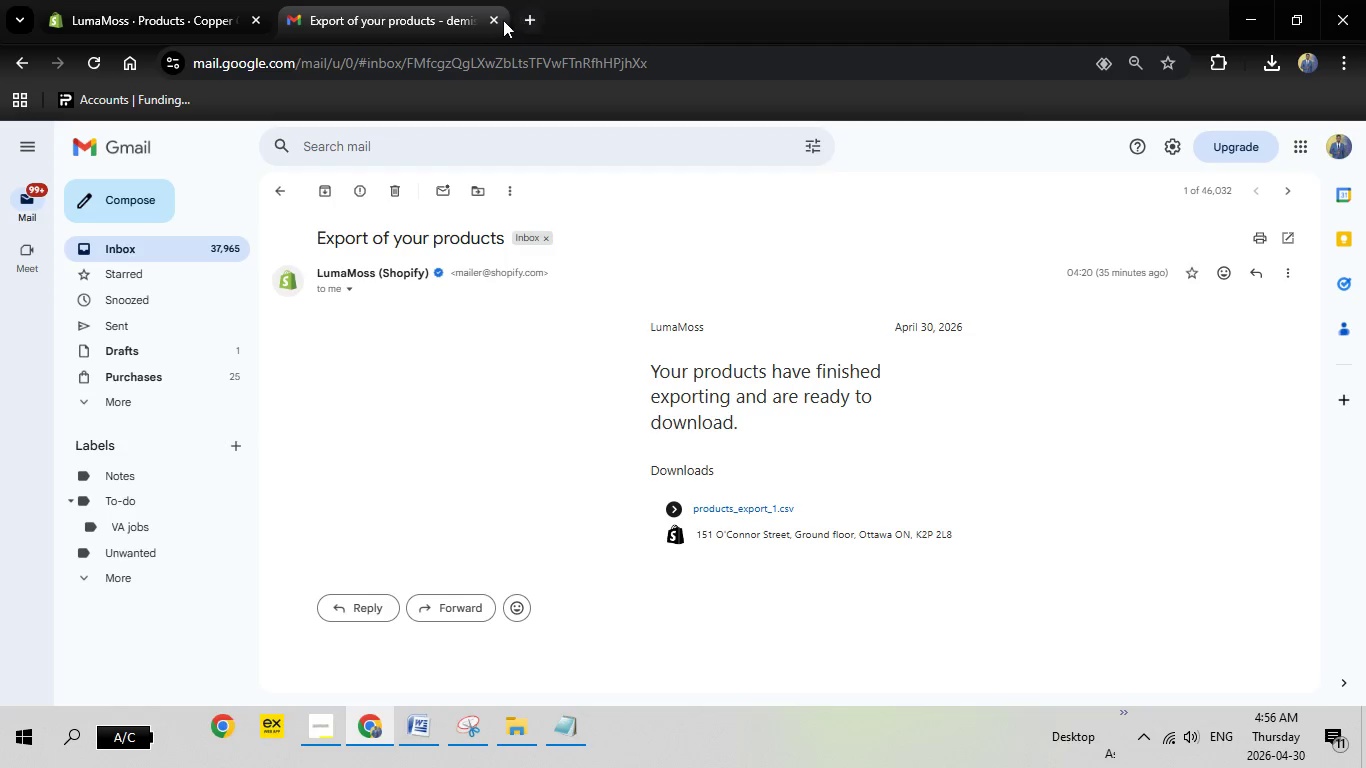 
left_click([497, 20])
 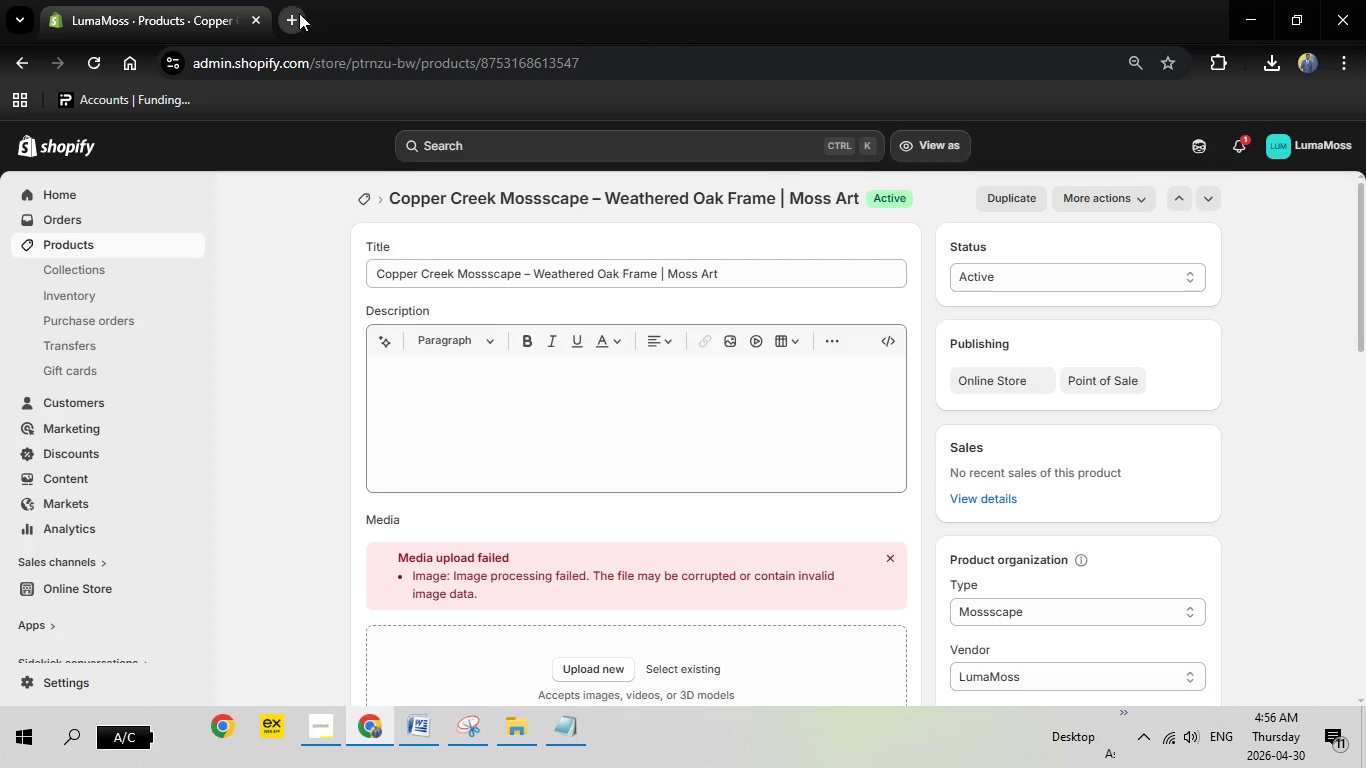 
left_click([299, 13])
 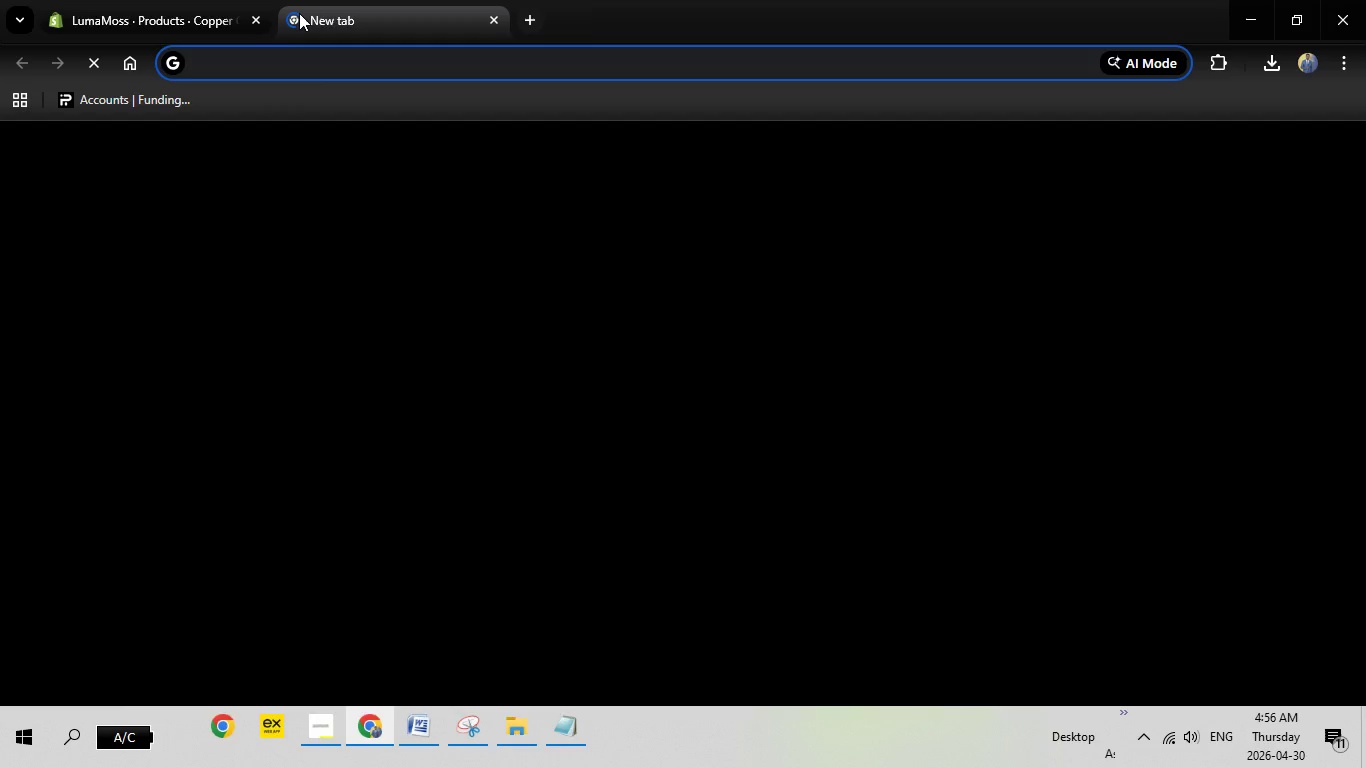 
type(pe)
 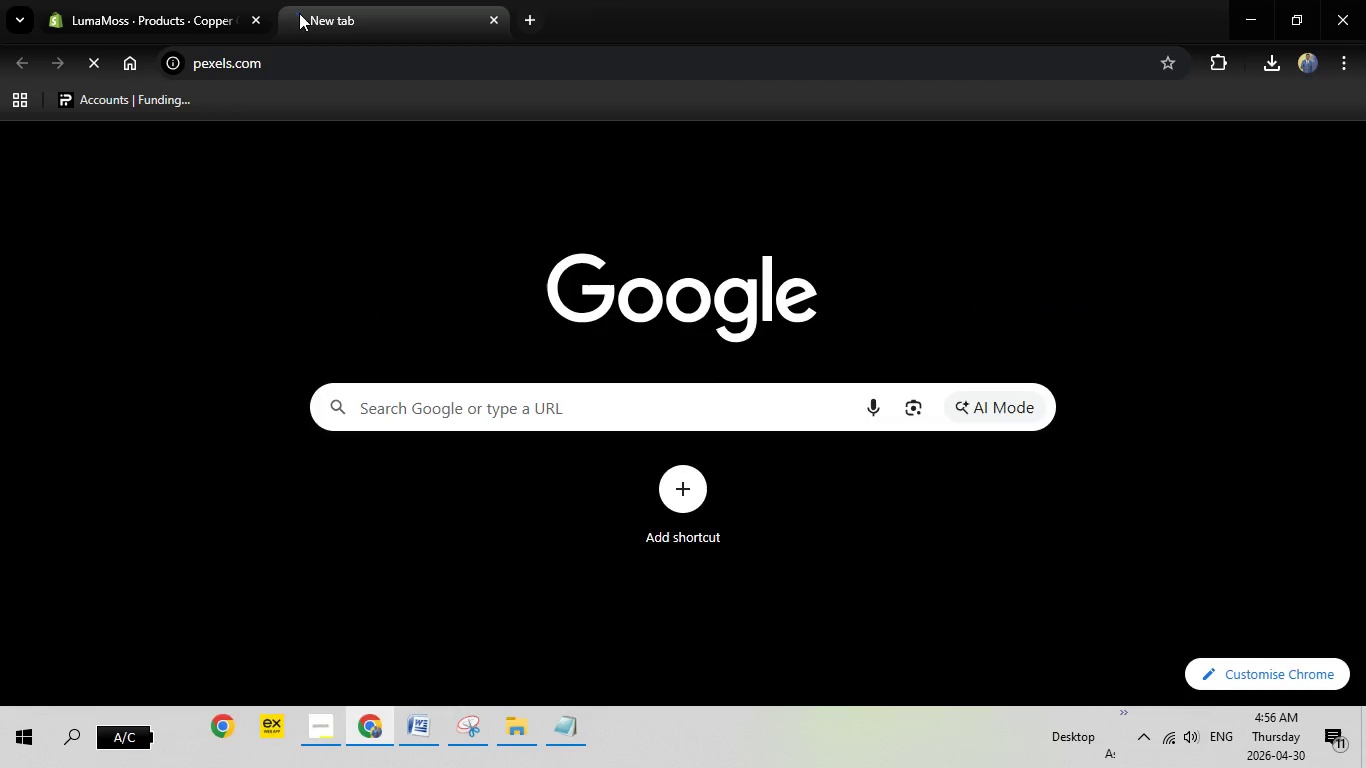 
key(Enter)
 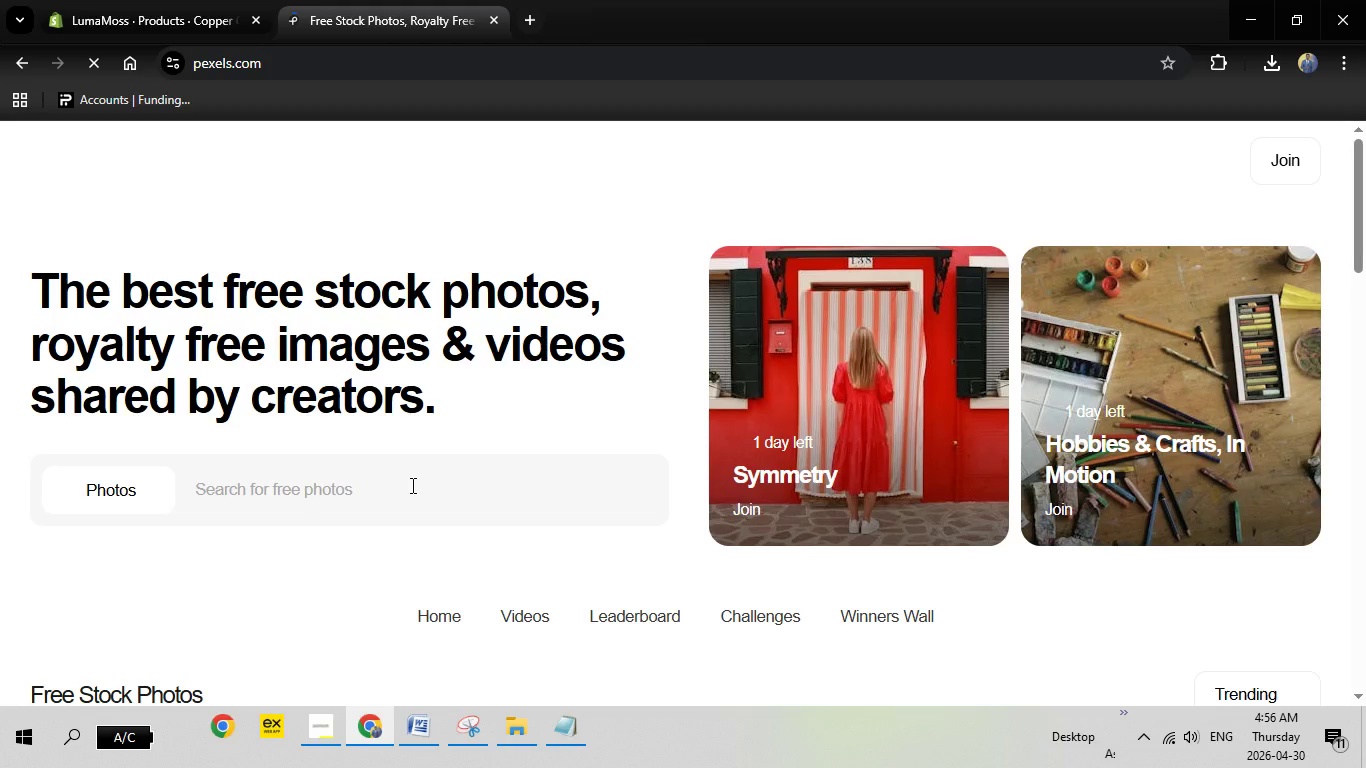 
left_click([238, 492])
 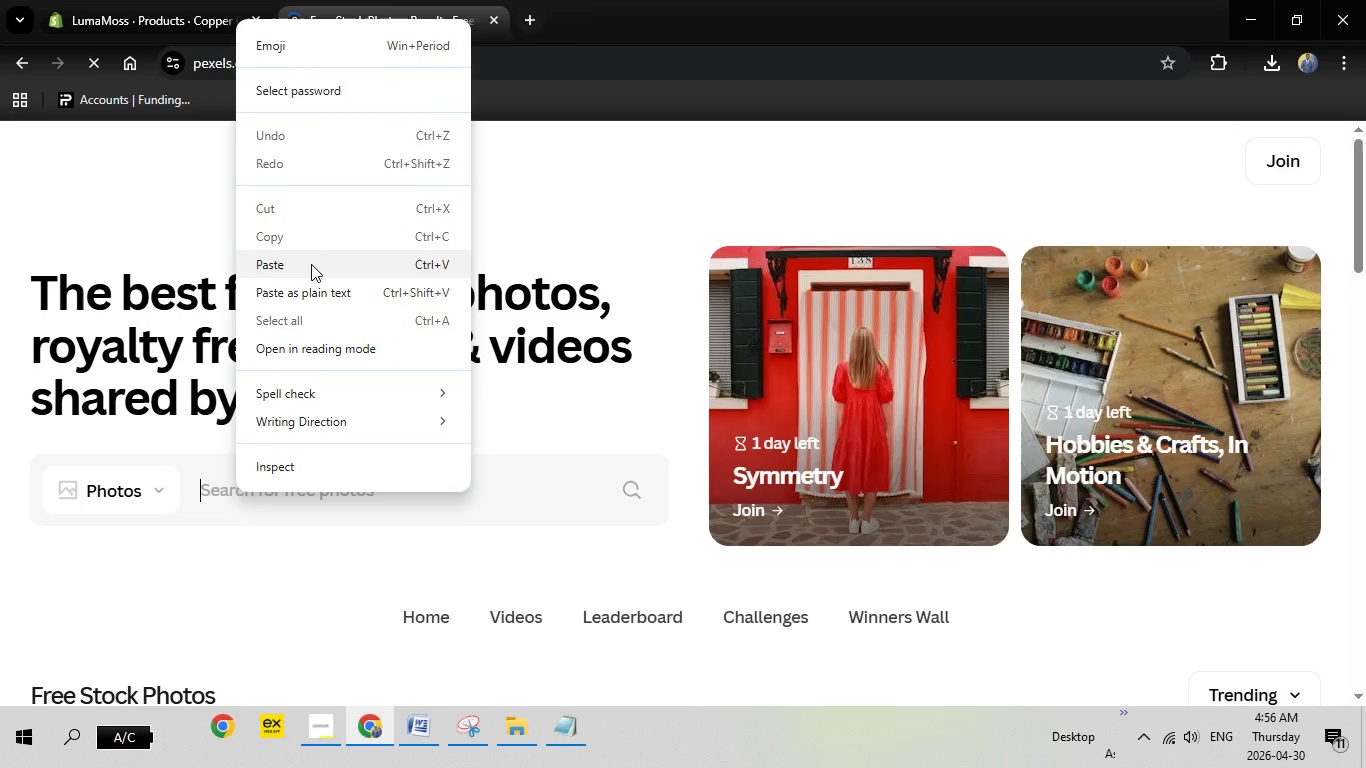 
left_click([311, 264])
 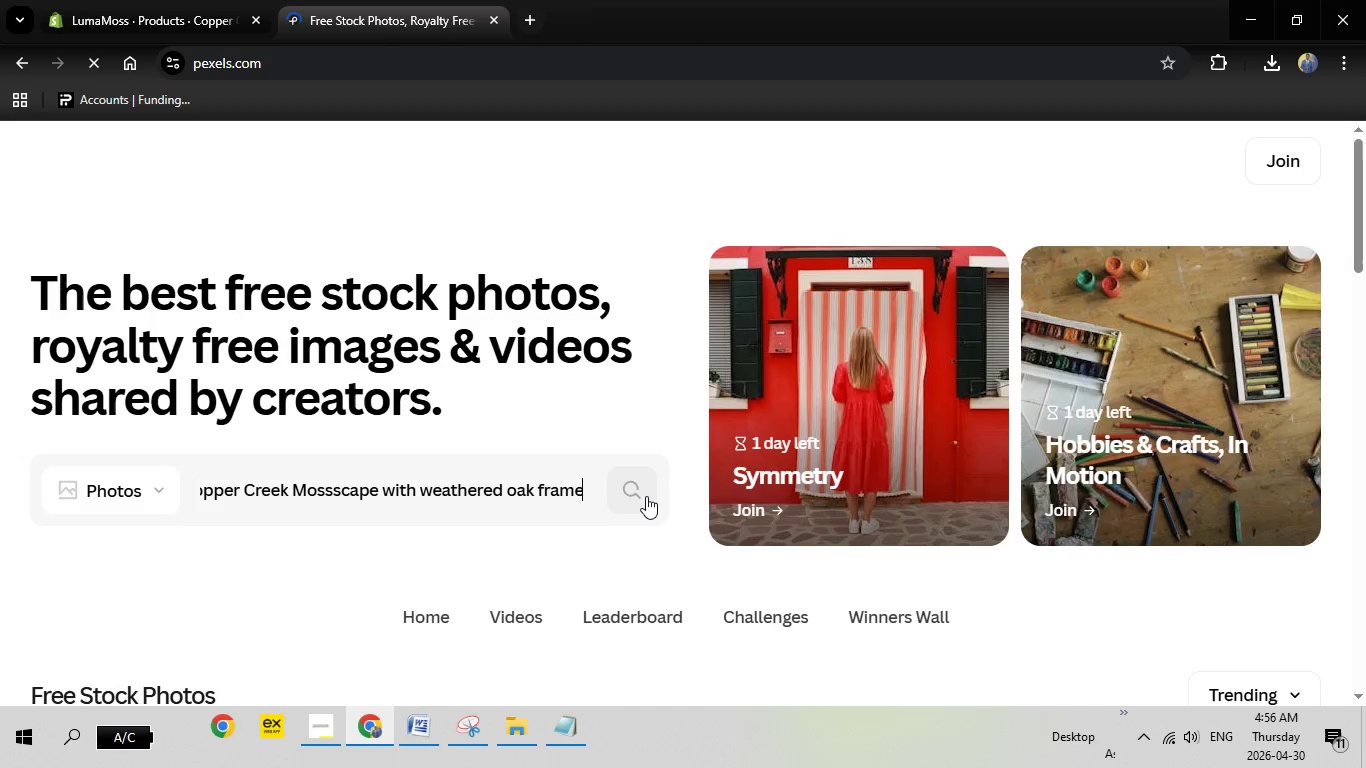 
left_click([641, 500])
 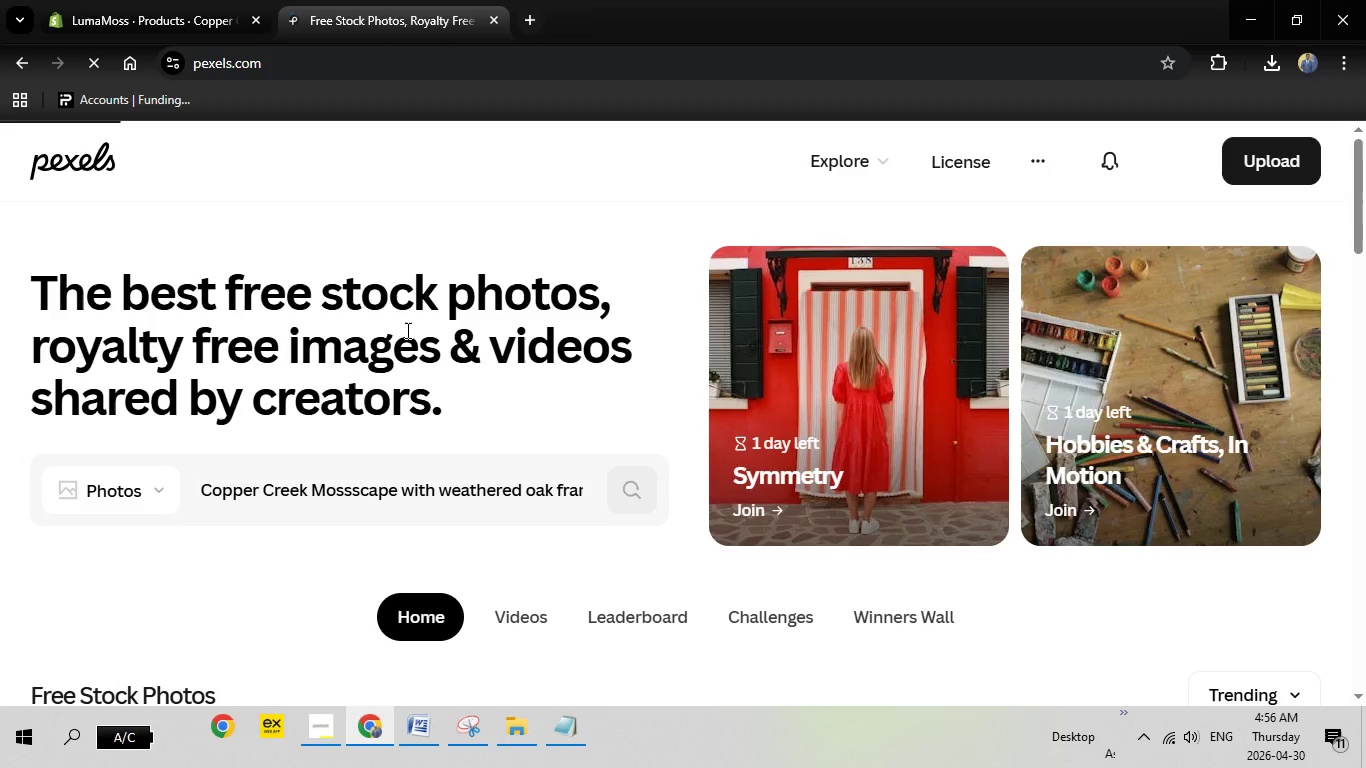 
wait(8.98)
 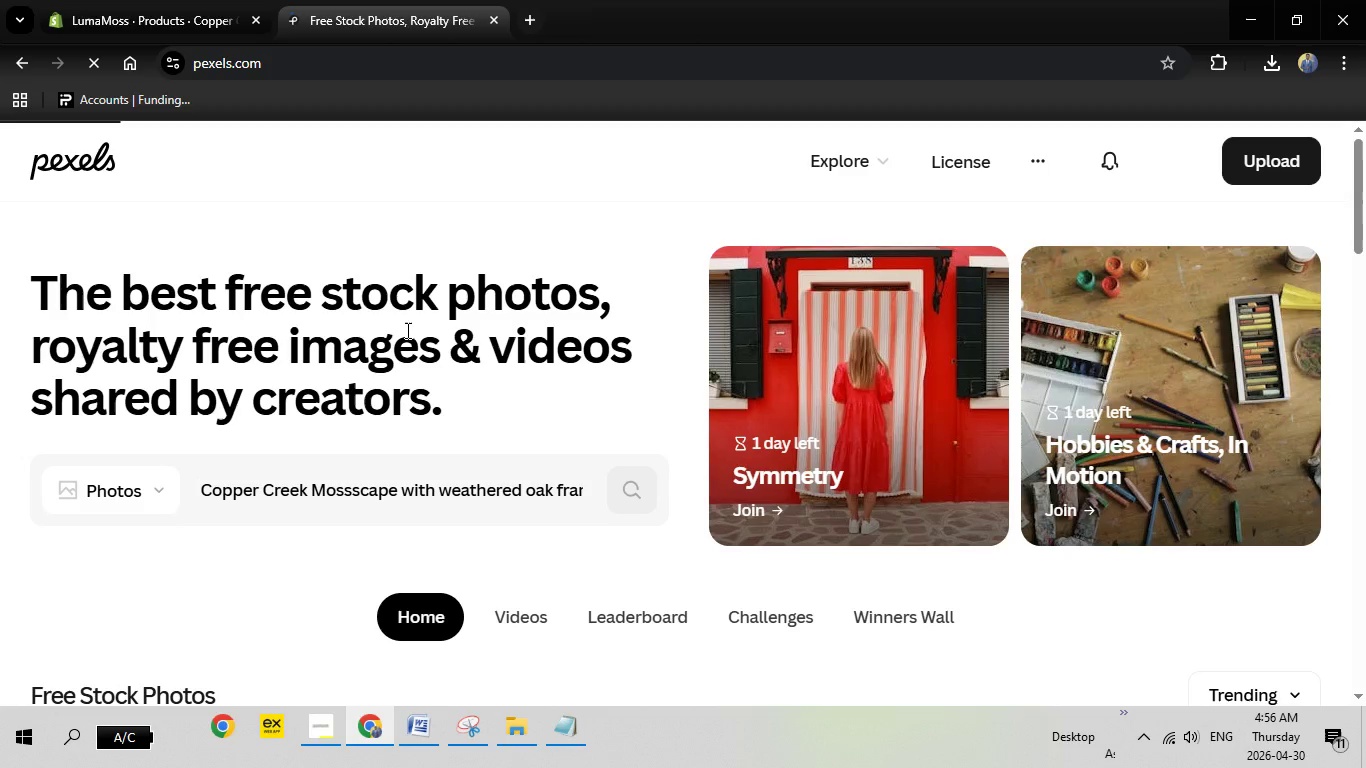 
scroll: coordinate [405, 330], scroll_direction: down, amount: 2.0
 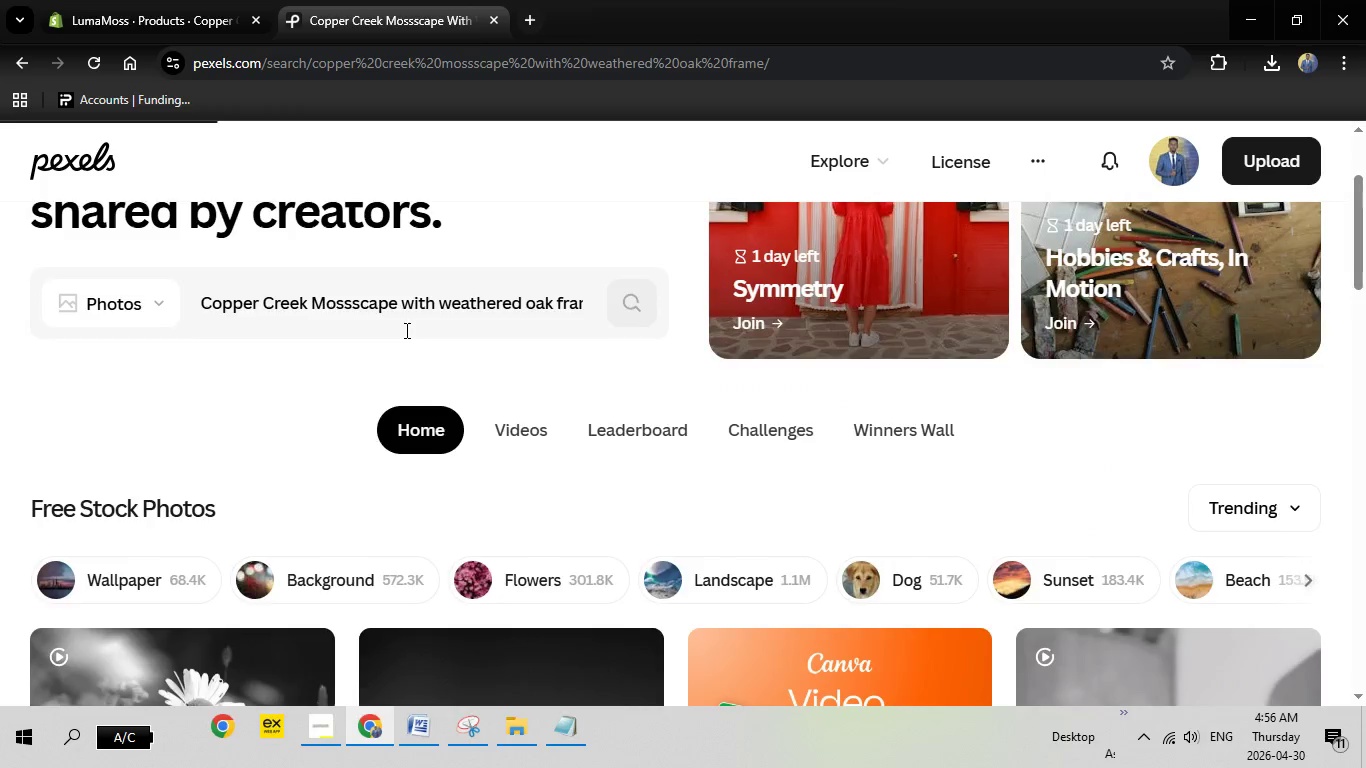 
scroll: coordinate [405, 330], scroll_direction: up, amount: 4.0
 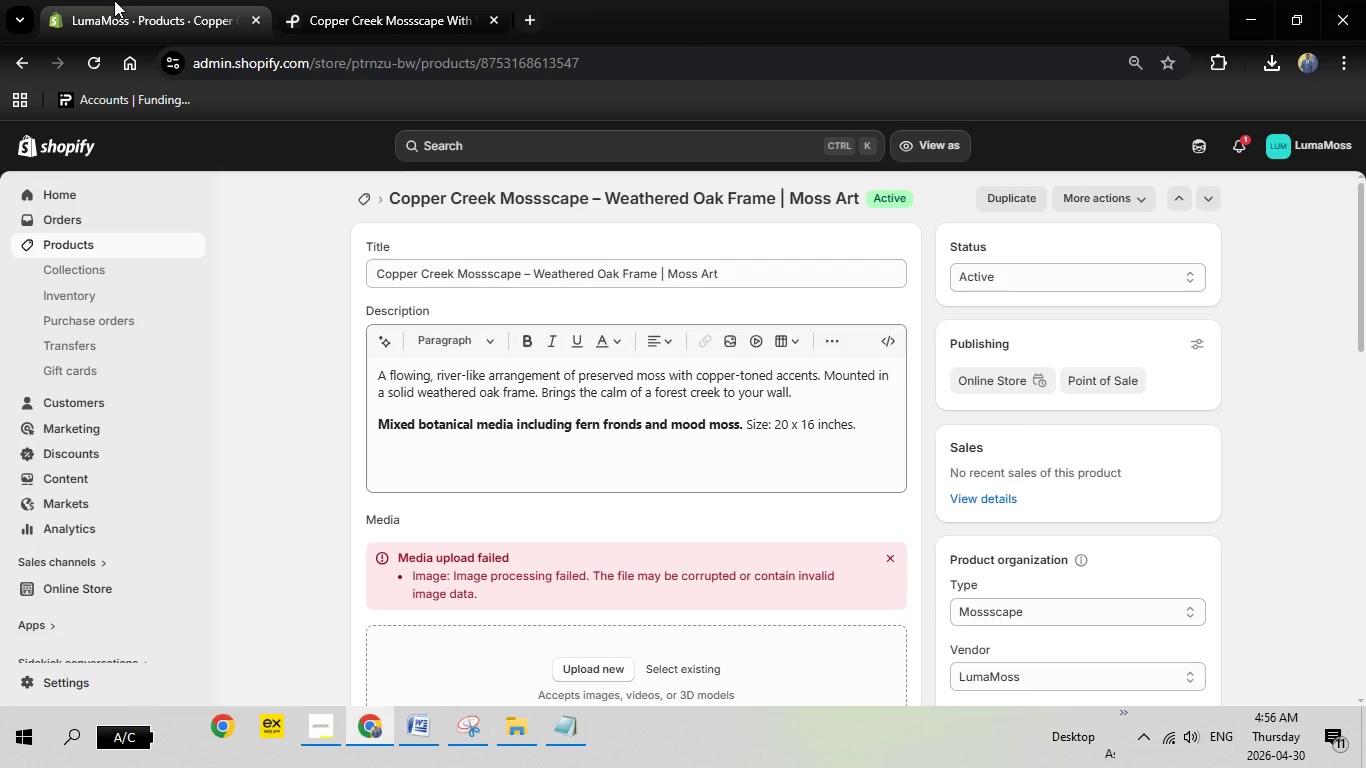 
left_click([114, 0])
 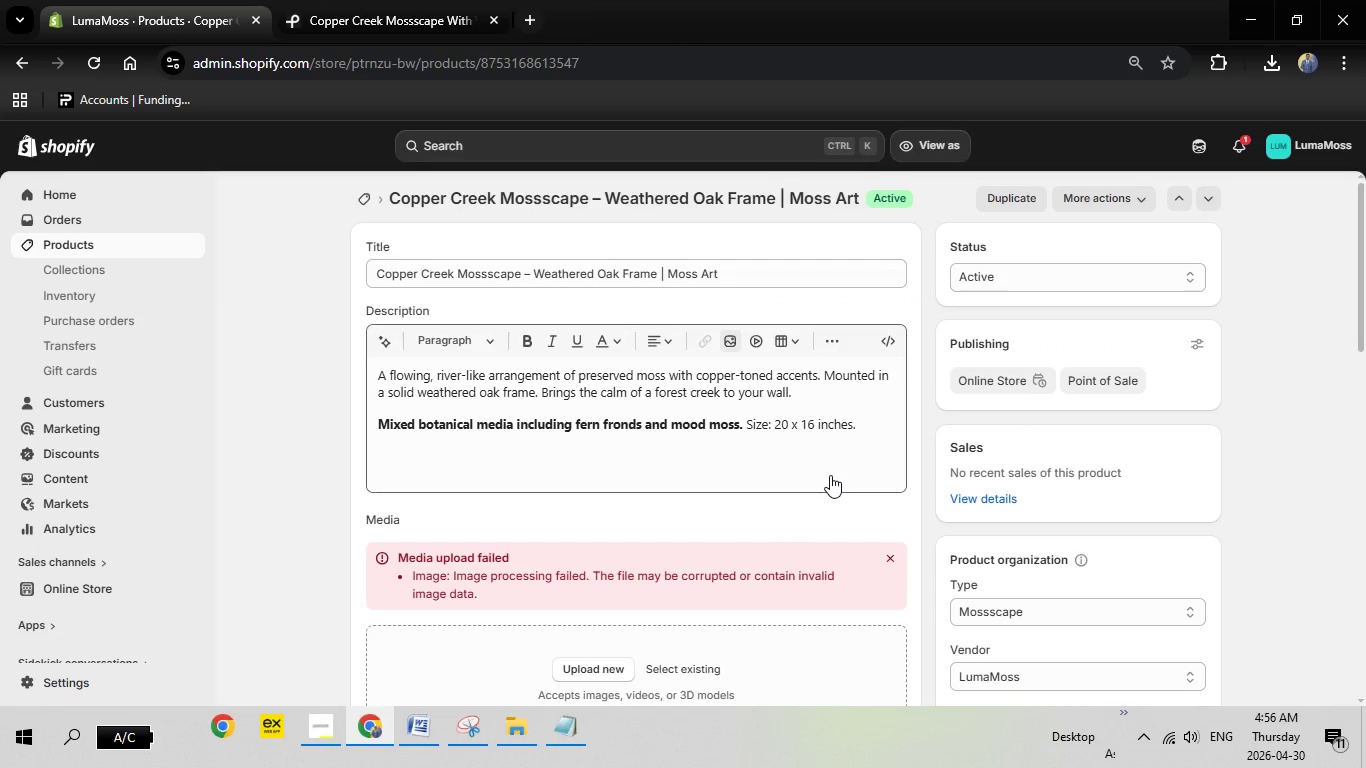 
scroll: coordinate [821, 514], scroll_direction: down, amount: 9.0
 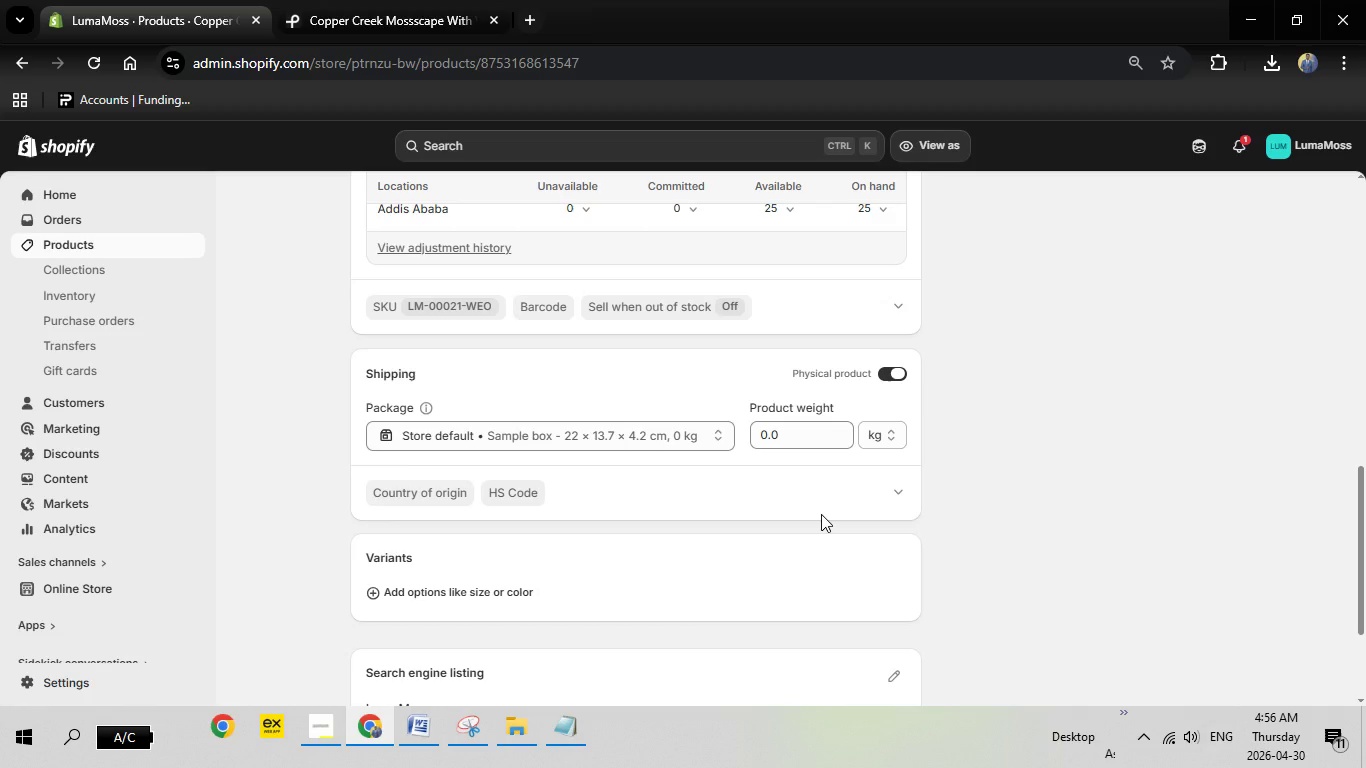 
wait(5.48)
 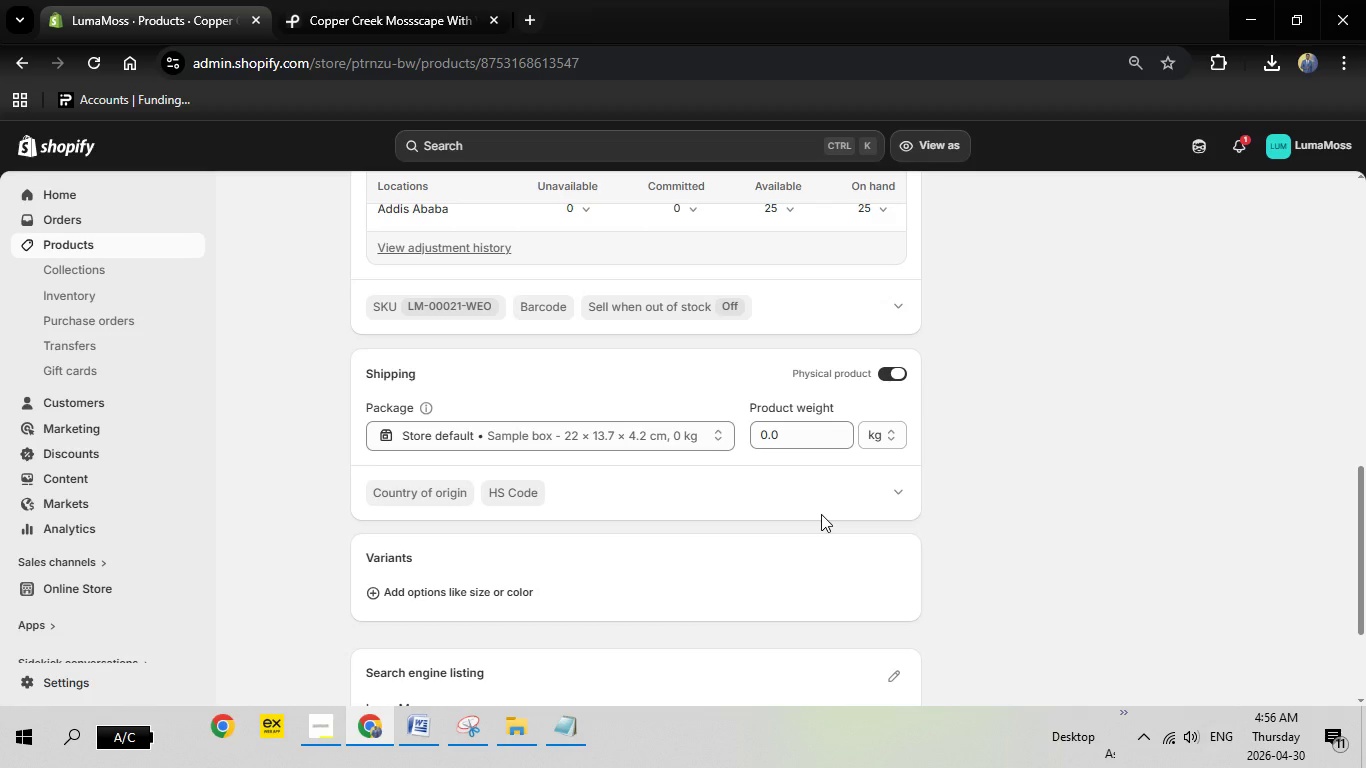 
scroll: coordinate [821, 514], scroll_direction: up, amount: 1.0
 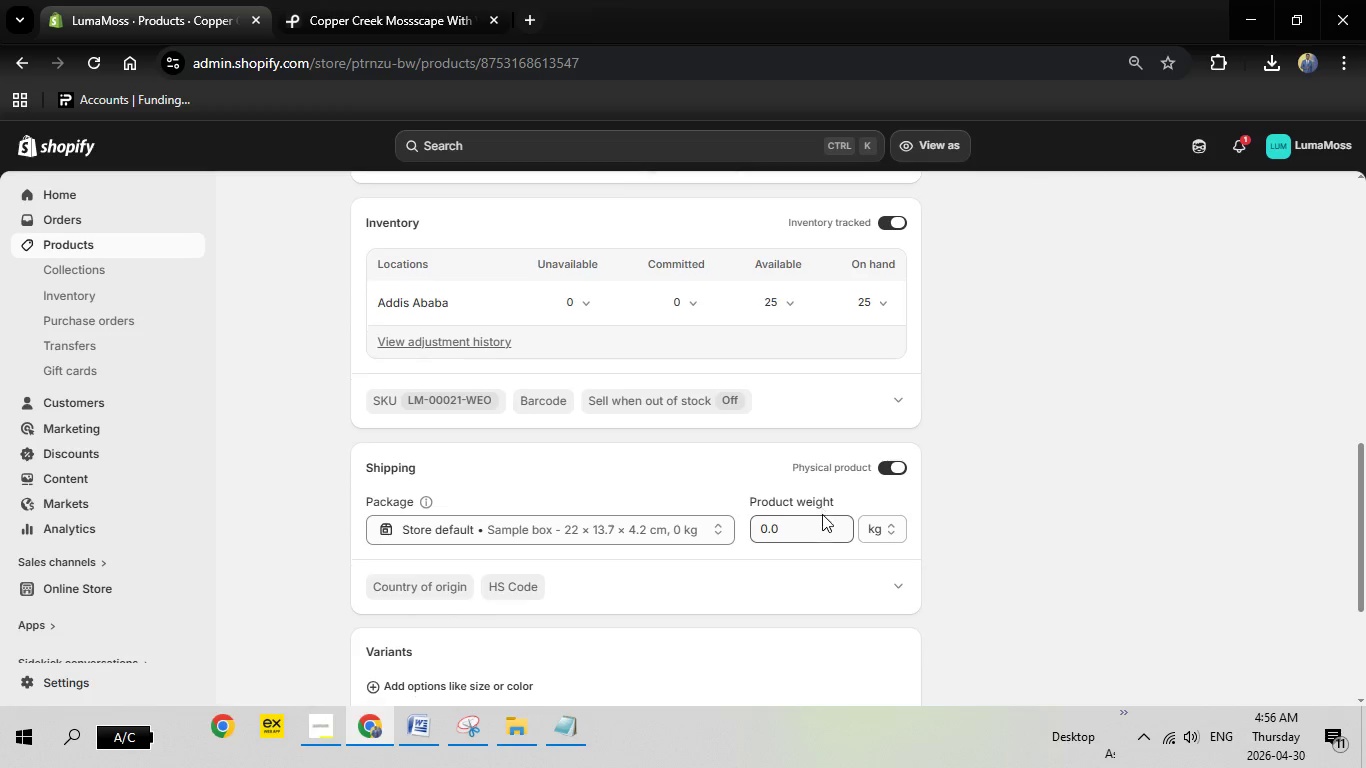 
scroll: coordinate [822, 514], scroll_direction: down, amount: 6.0
 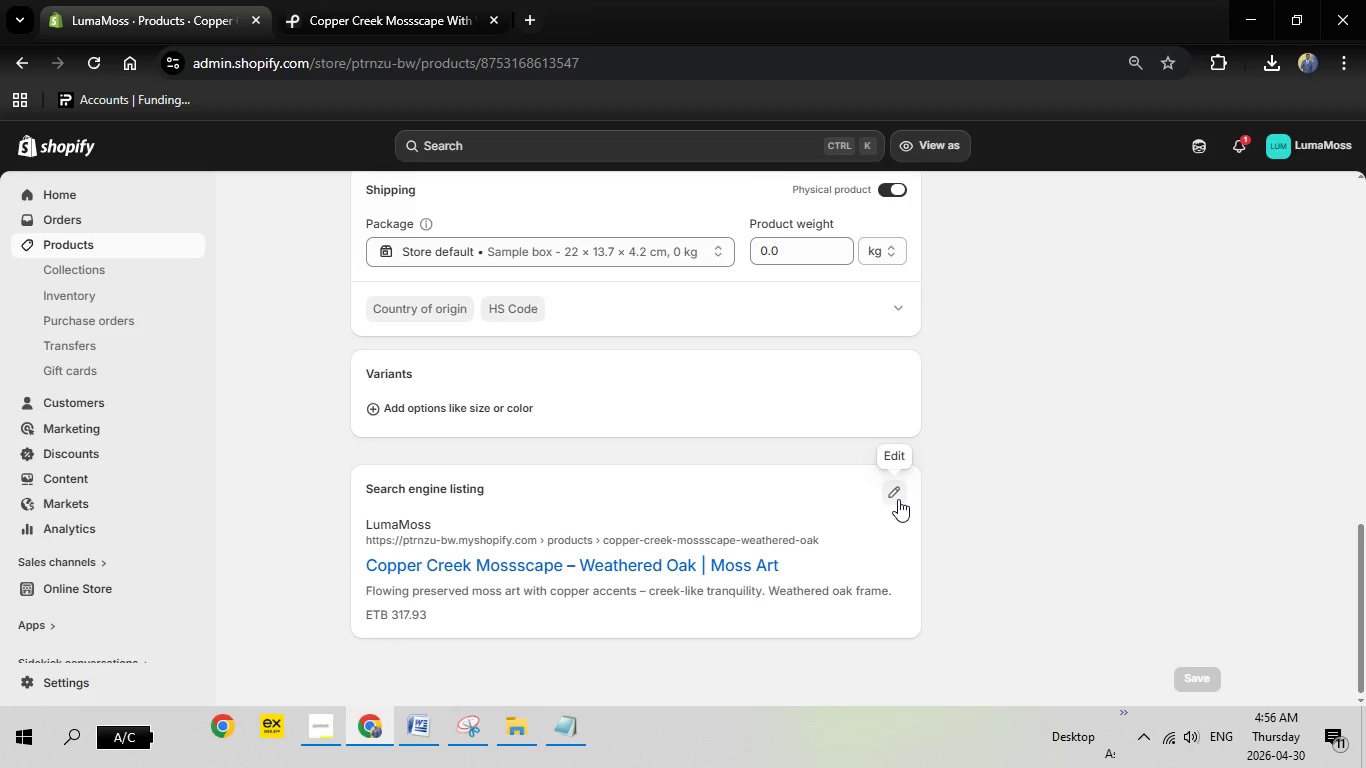 
left_click([898, 499])
 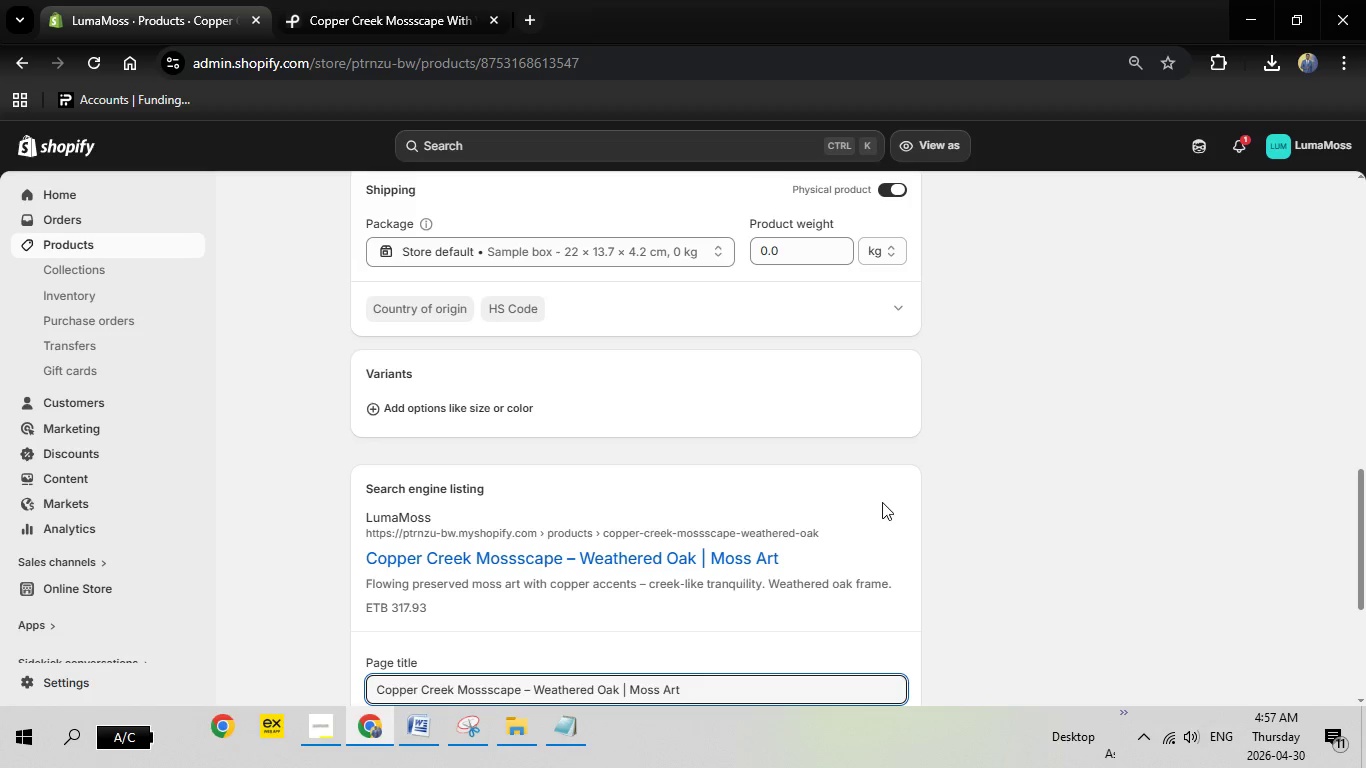 
scroll: coordinate [882, 502], scroll_direction: down, amount: 3.0
 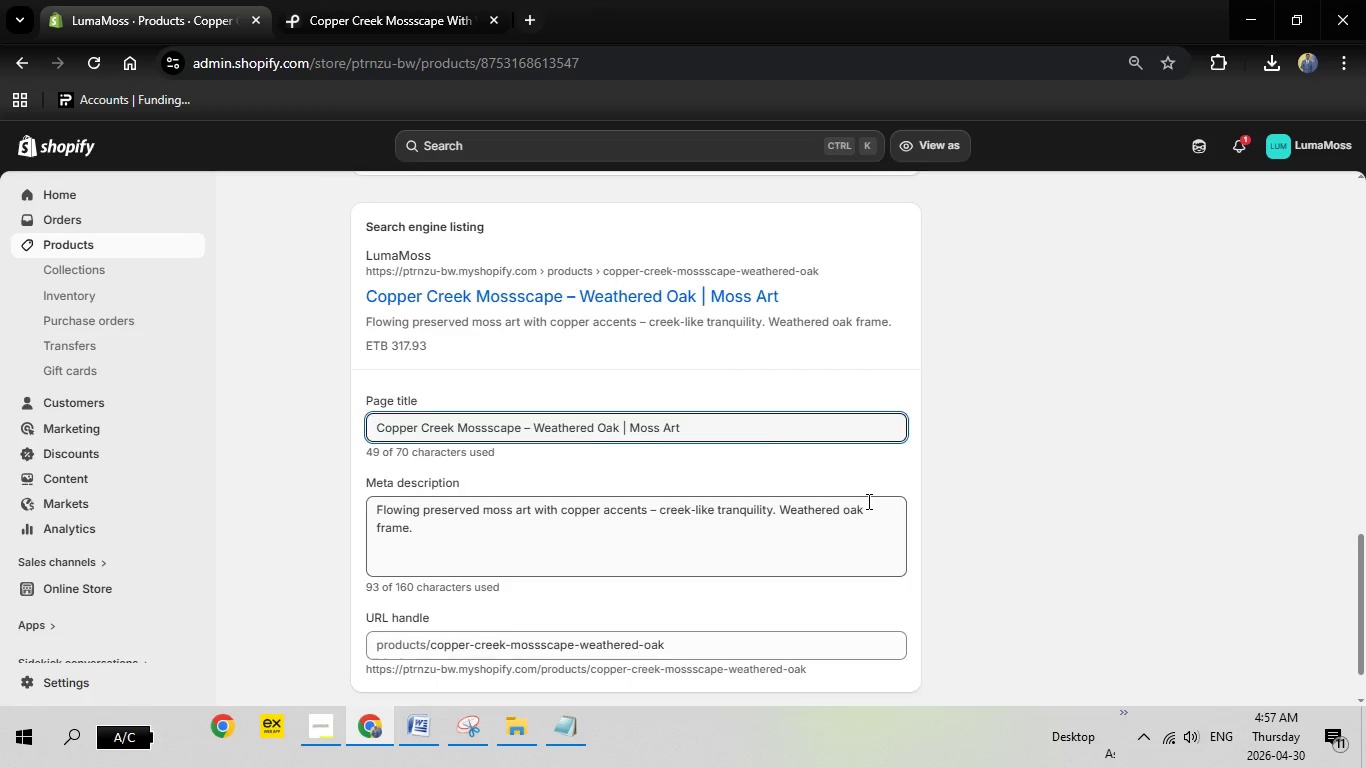 
scroll: coordinate [867, 501], scroll_direction: up, amount: 17.0
 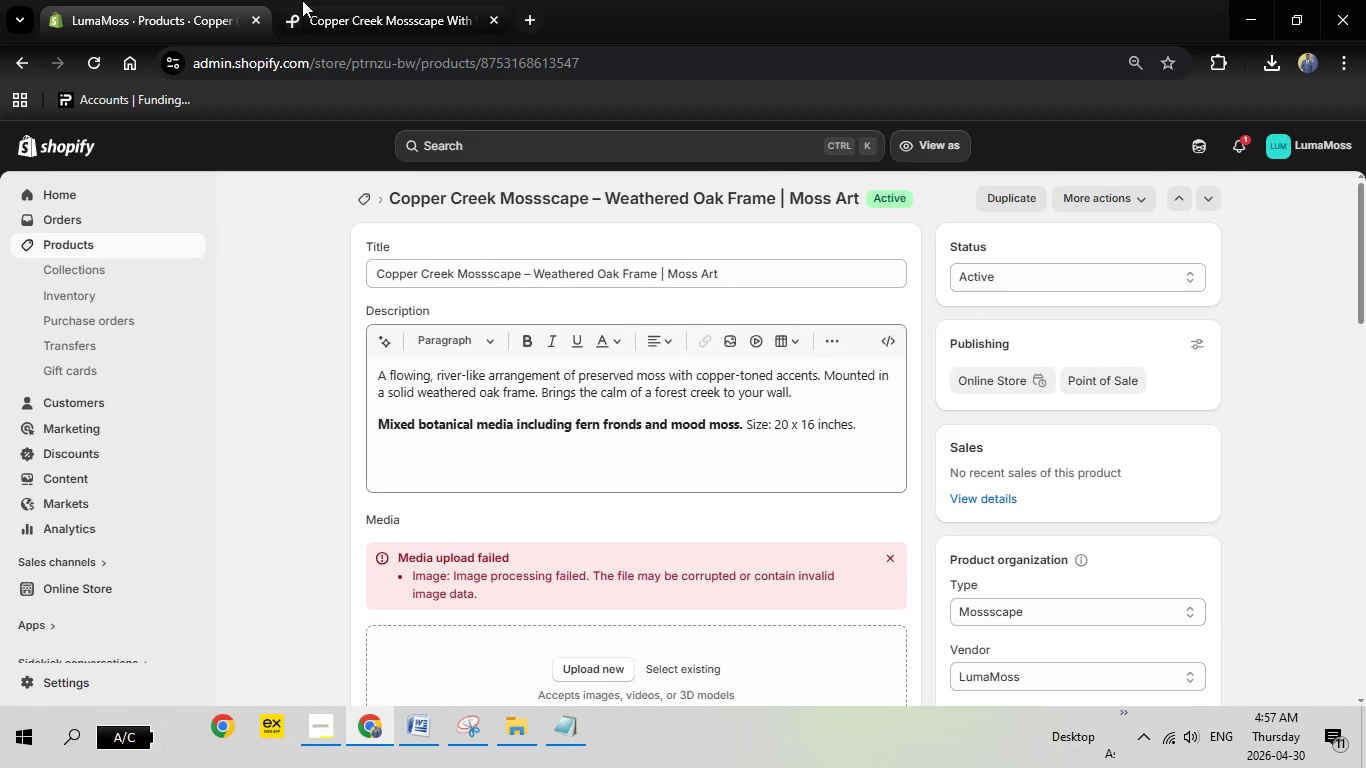 
left_click([302, 0])
 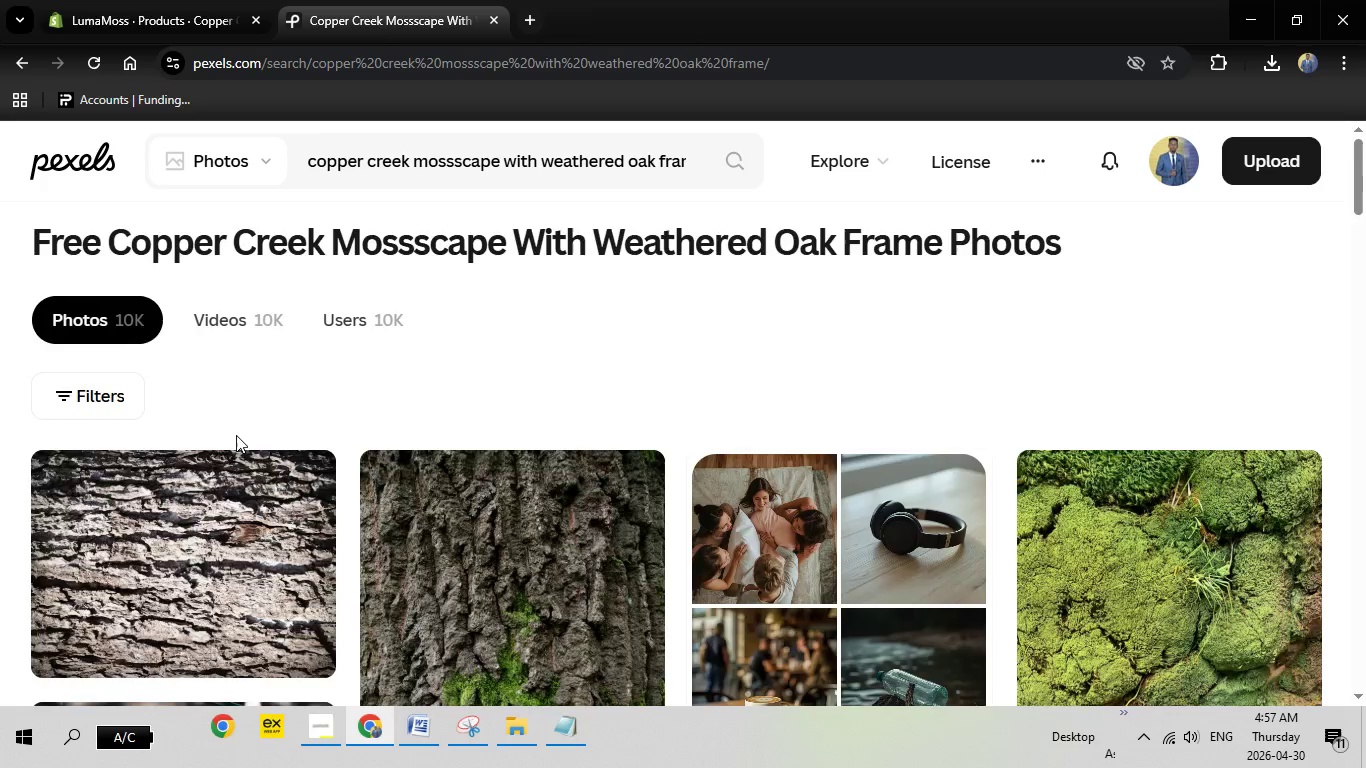 
scroll: coordinate [235, 435], scroll_direction: down, amount: 2.0
 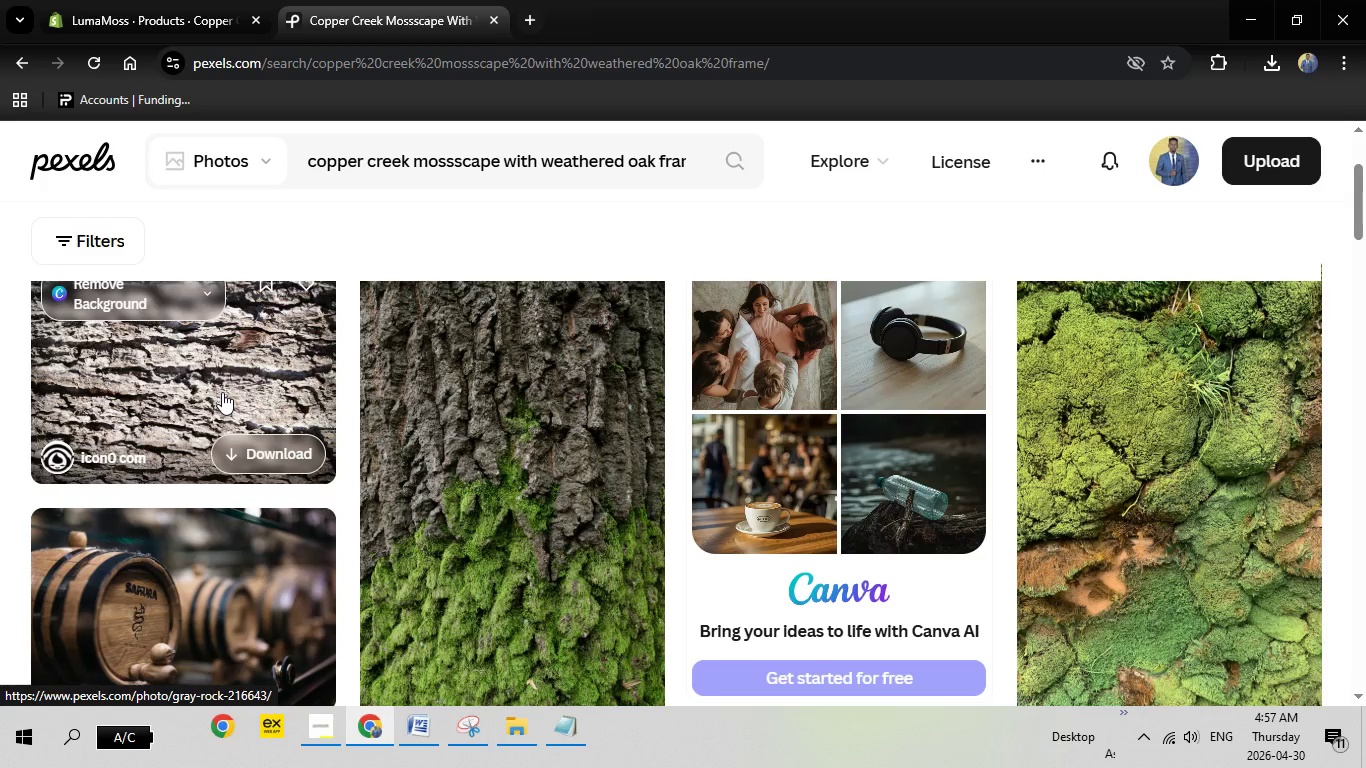 
left_click([222, 392])
 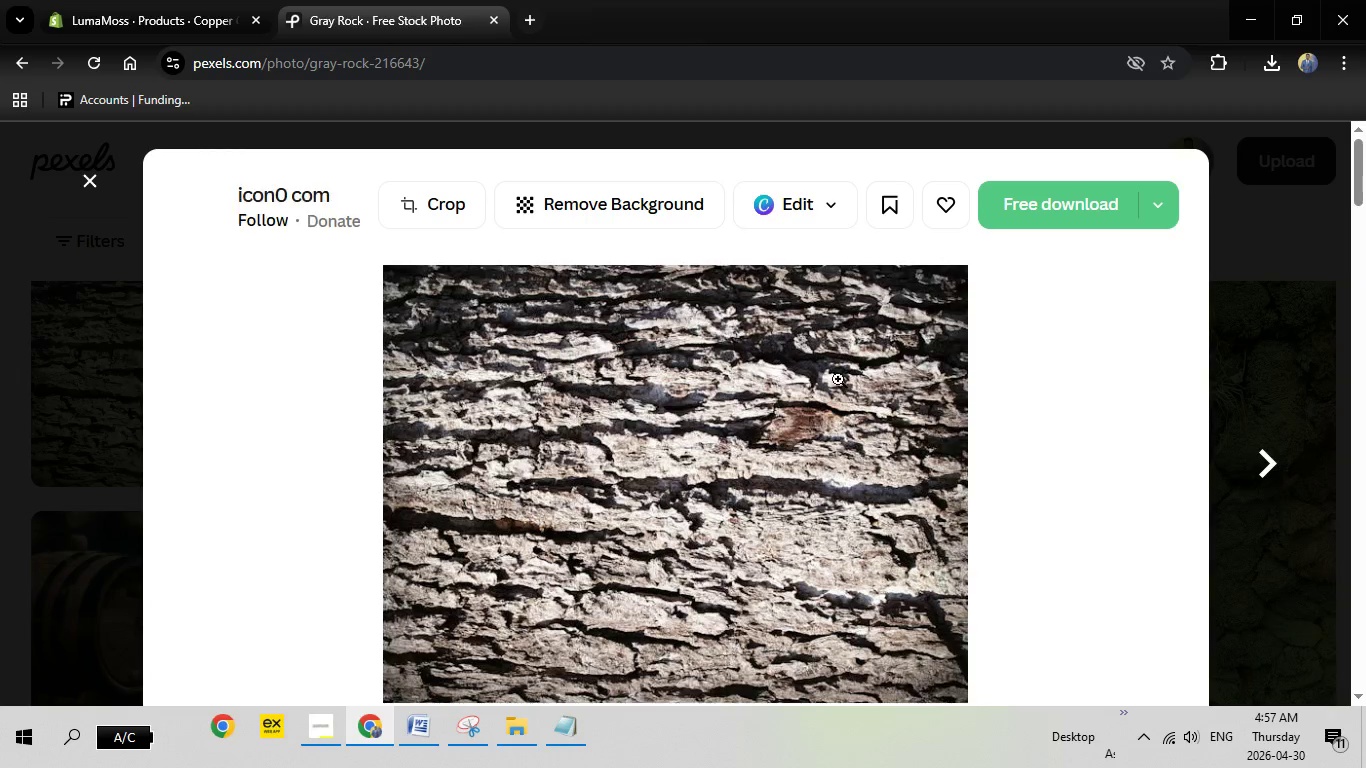 
left_click([1037, 207])
 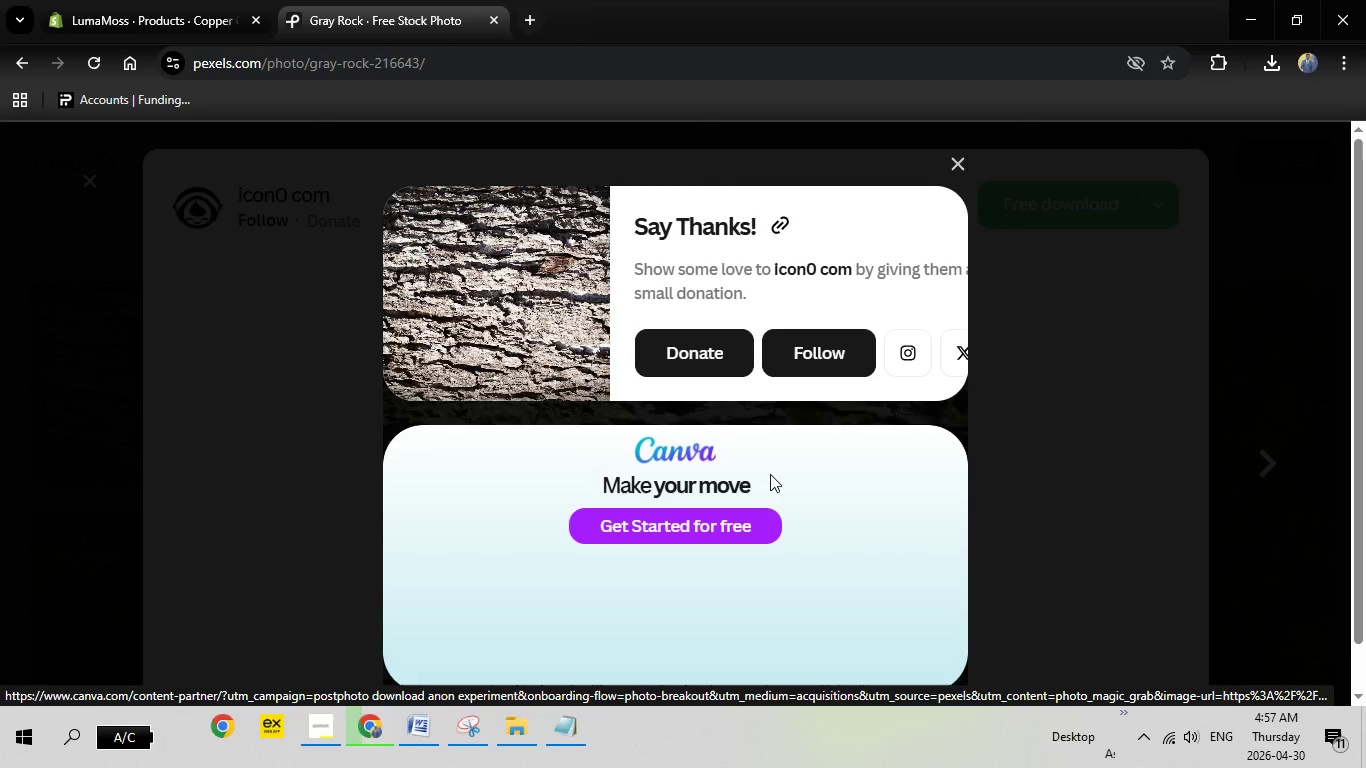 
wait(8.59)
 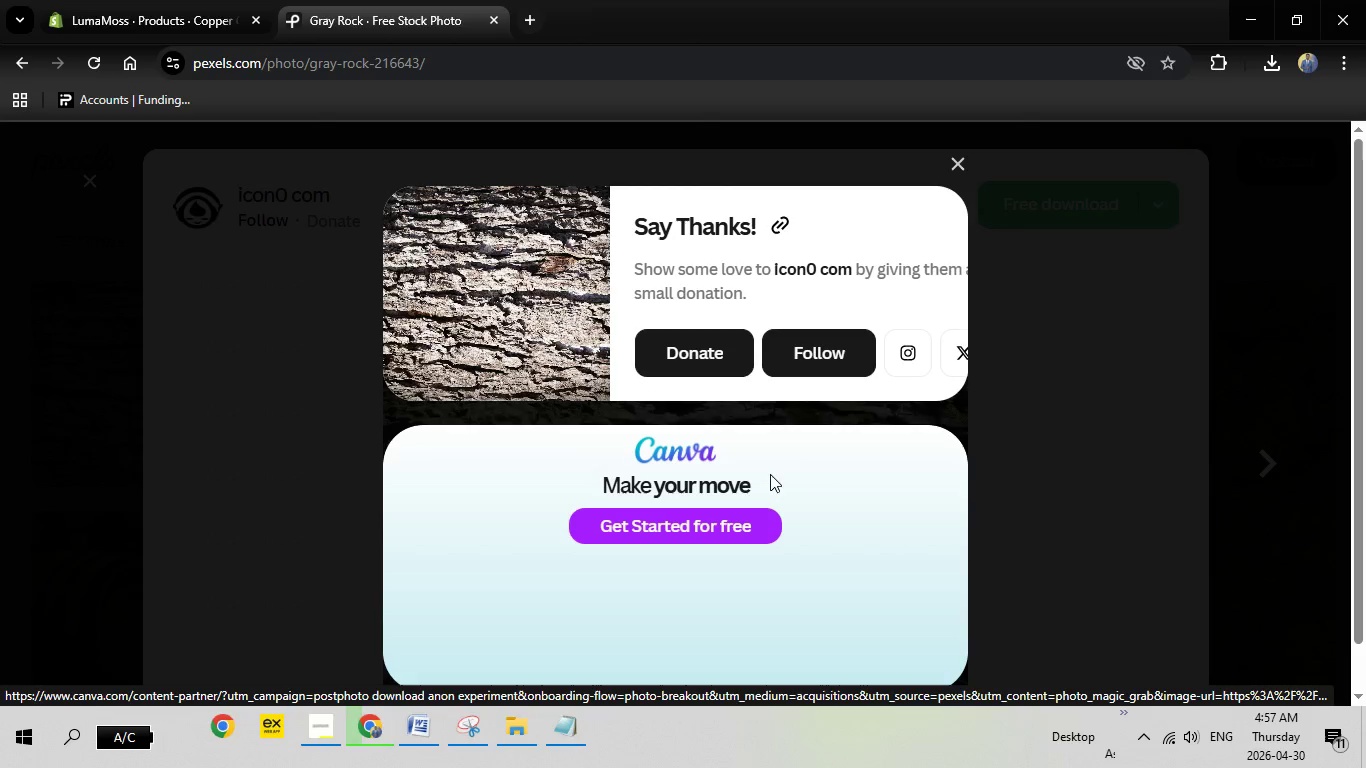 
left_click([1110, 586])
 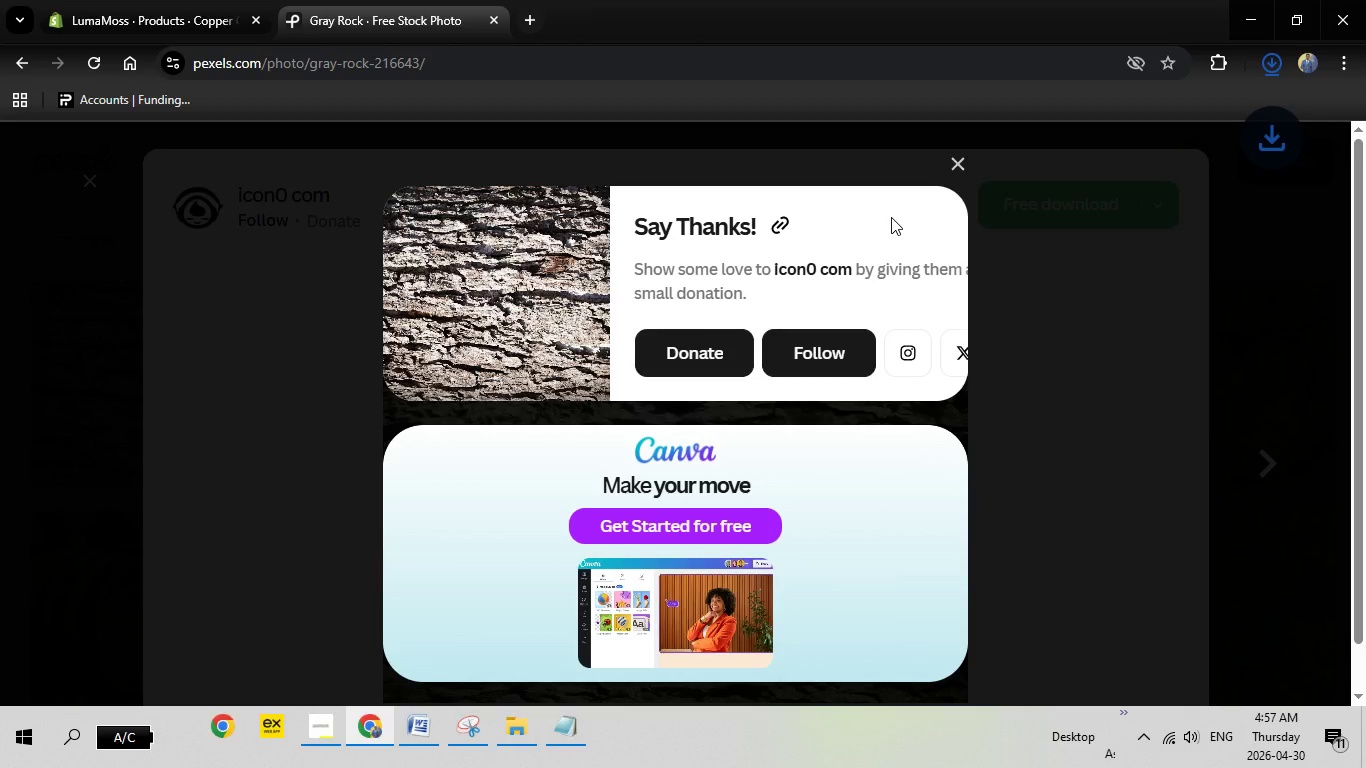 
left_click([119, 0])
 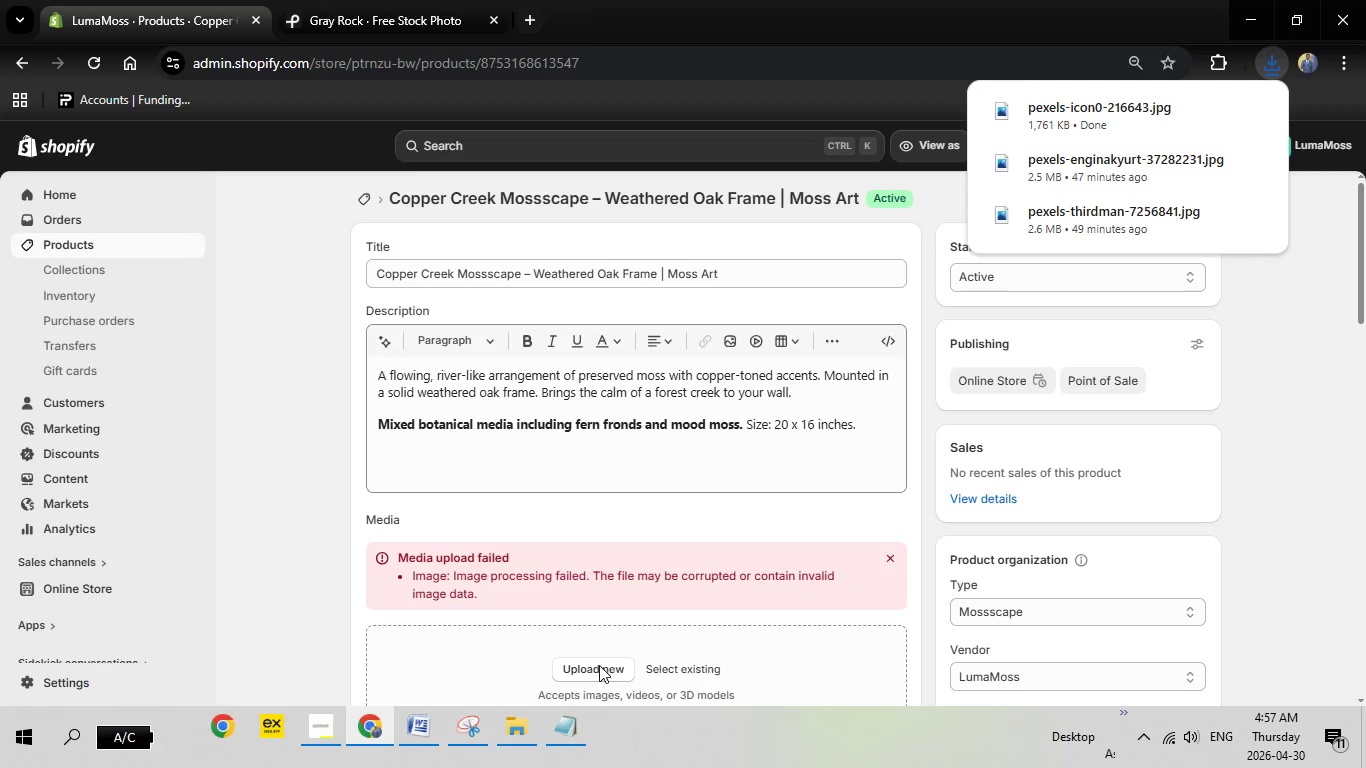 
left_click([599, 665])
 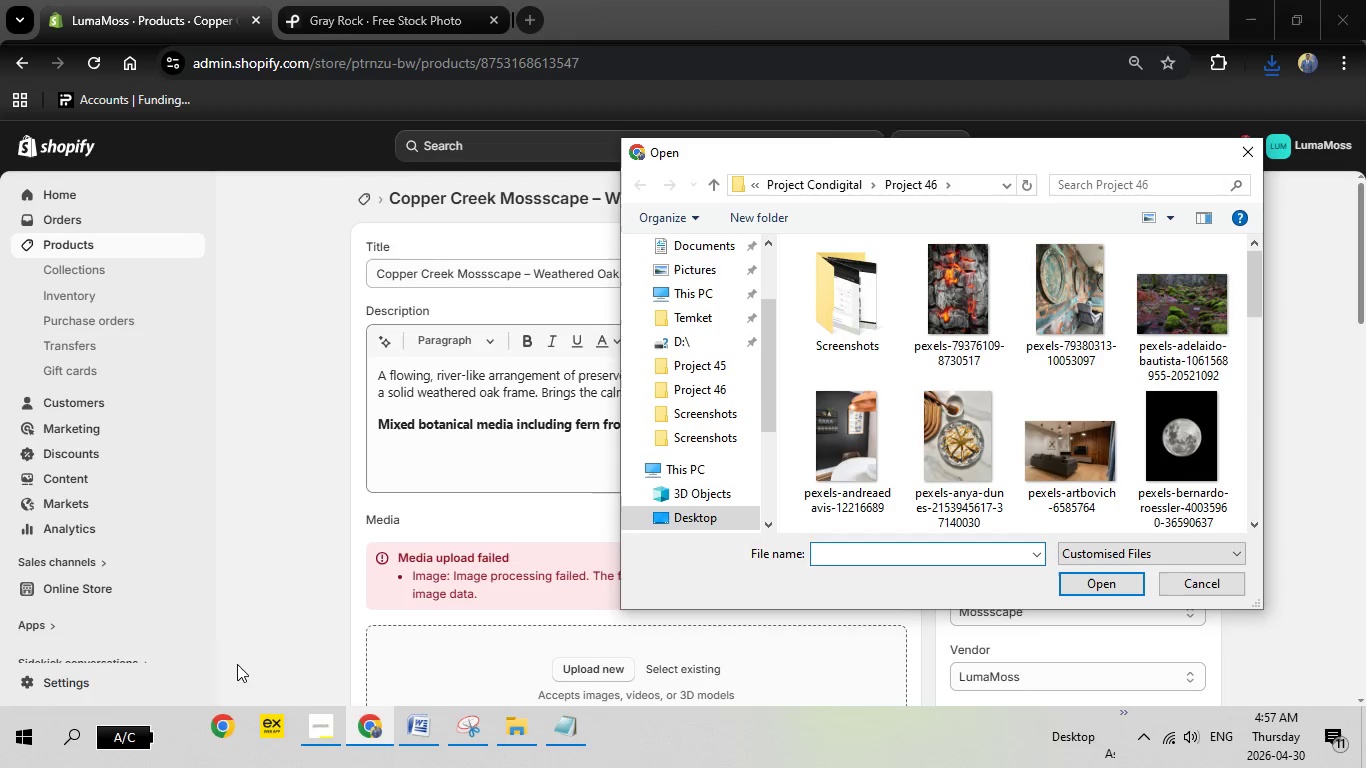 
wait(9.28)
 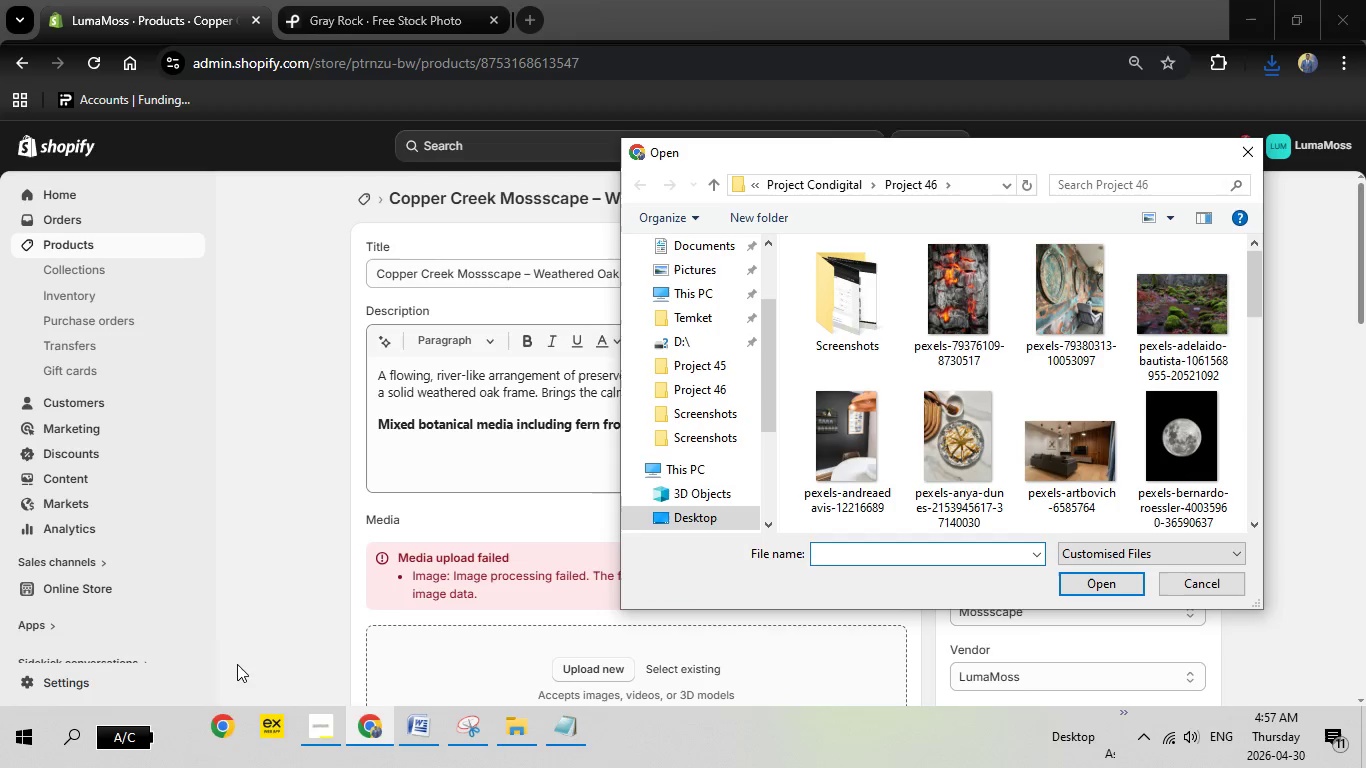 
scroll: coordinate [1037, 408], scroll_direction: down, amount: 18.0
 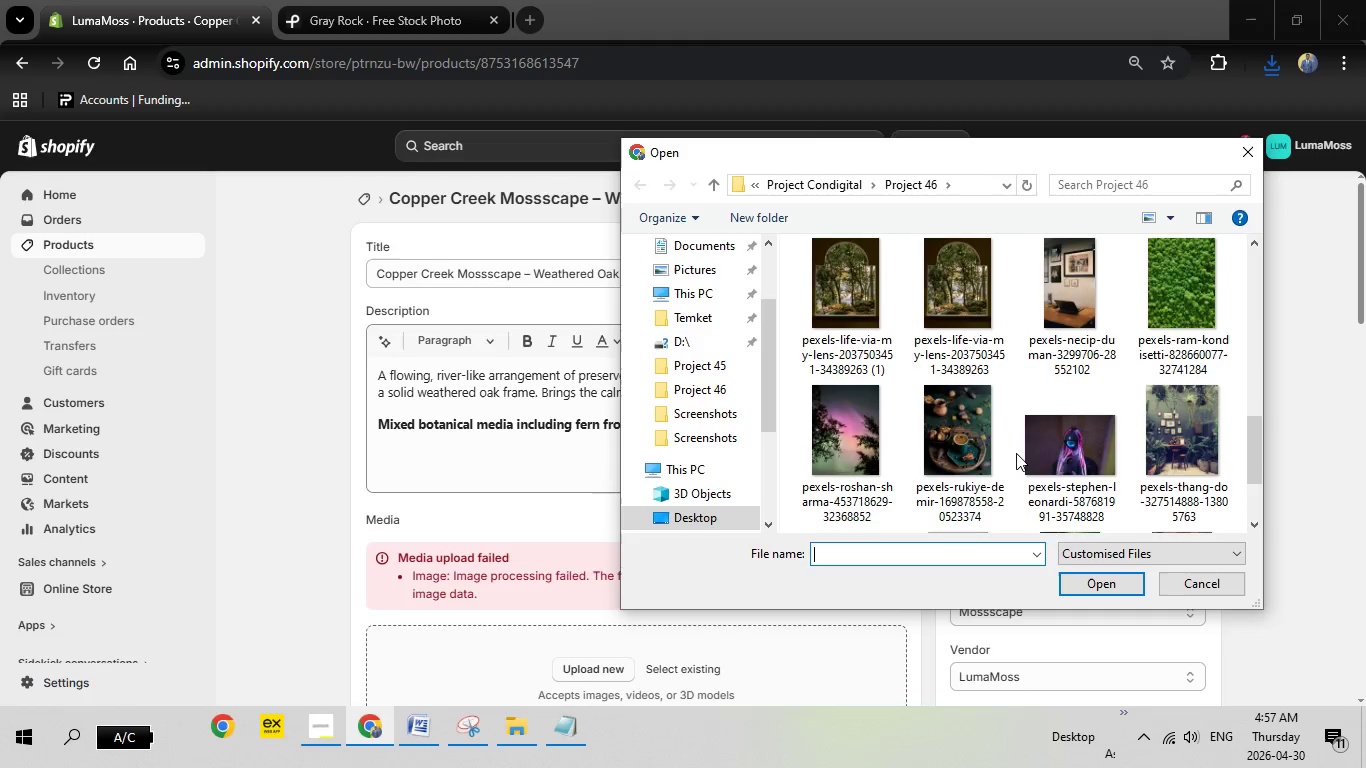 
scroll: coordinate [987, 357], scroll_direction: up, amount: 7.0
 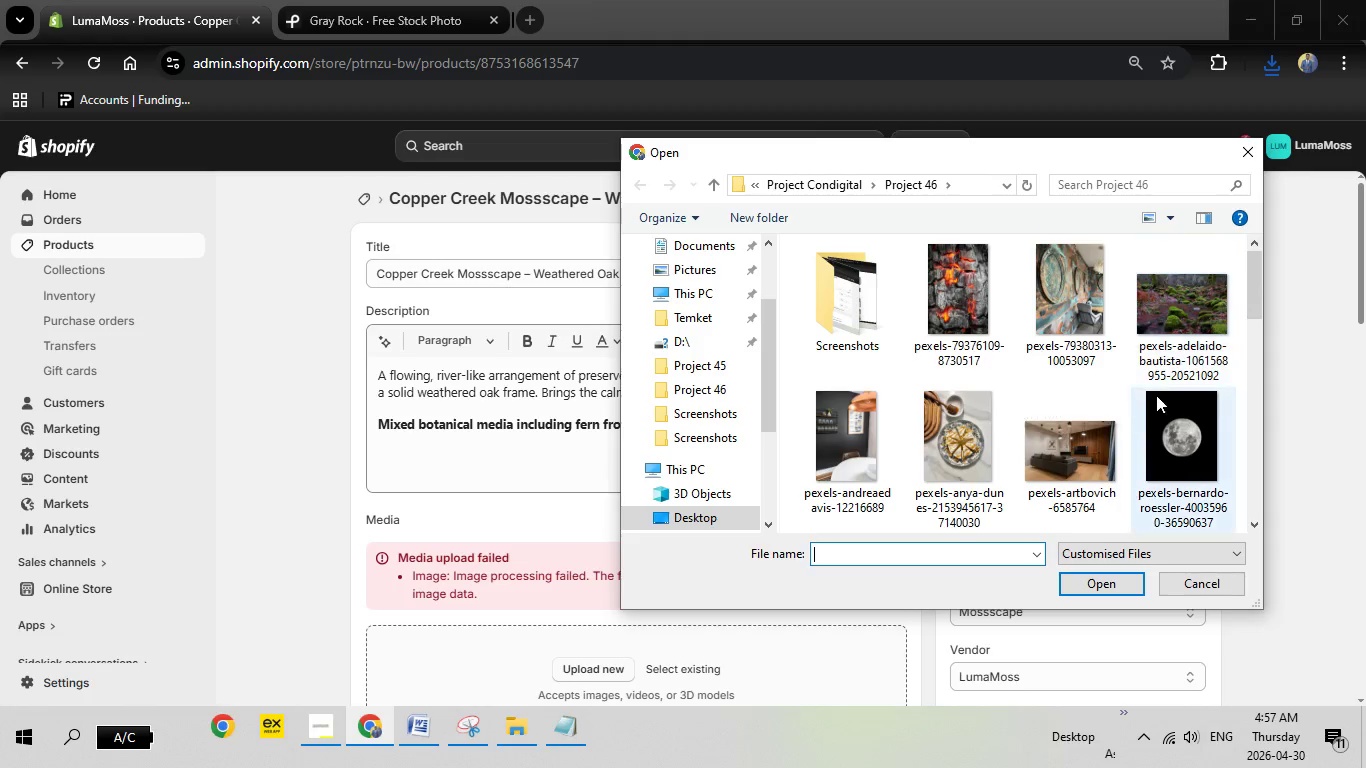 
scroll: coordinate [1134, 387], scroll_direction: down, amount: 2.0
 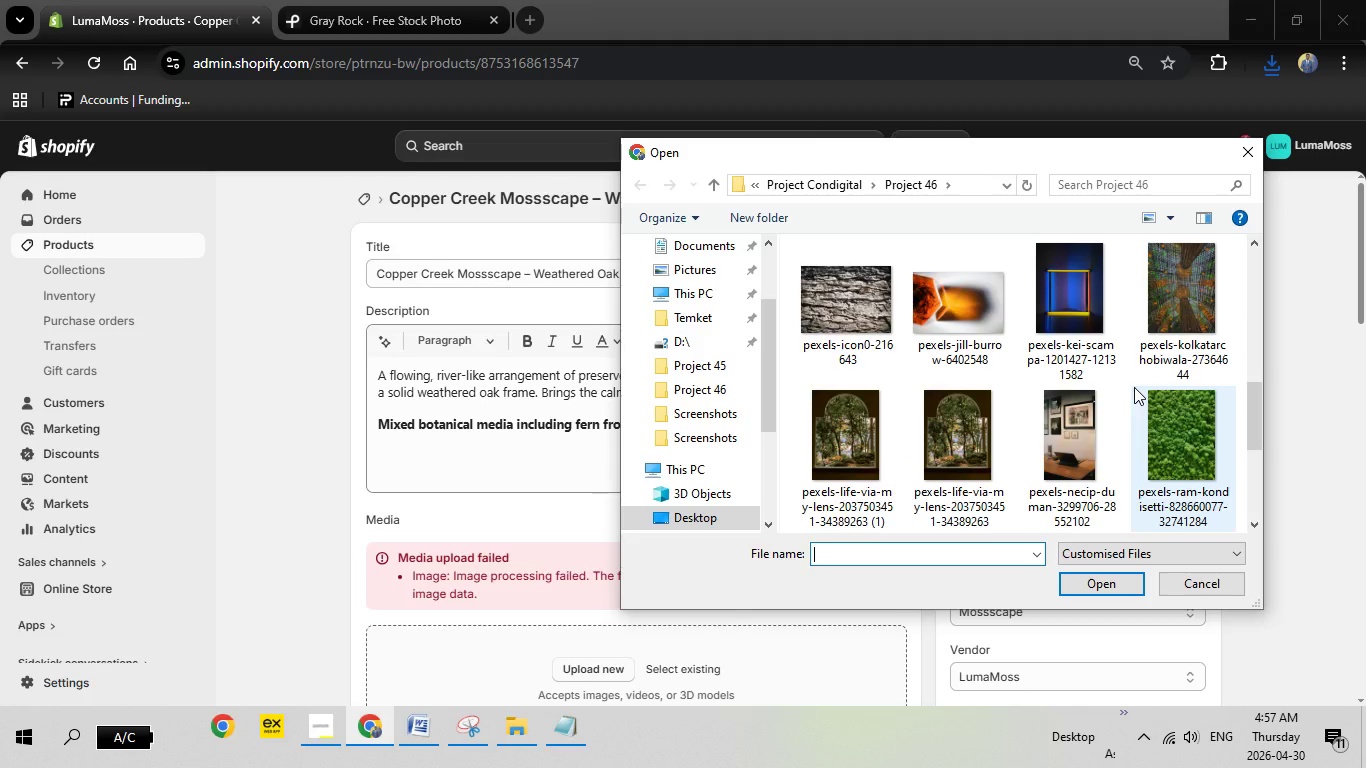 
scroll: coordinate [1134, 387], scroll_direction: up, amount: 1.0
 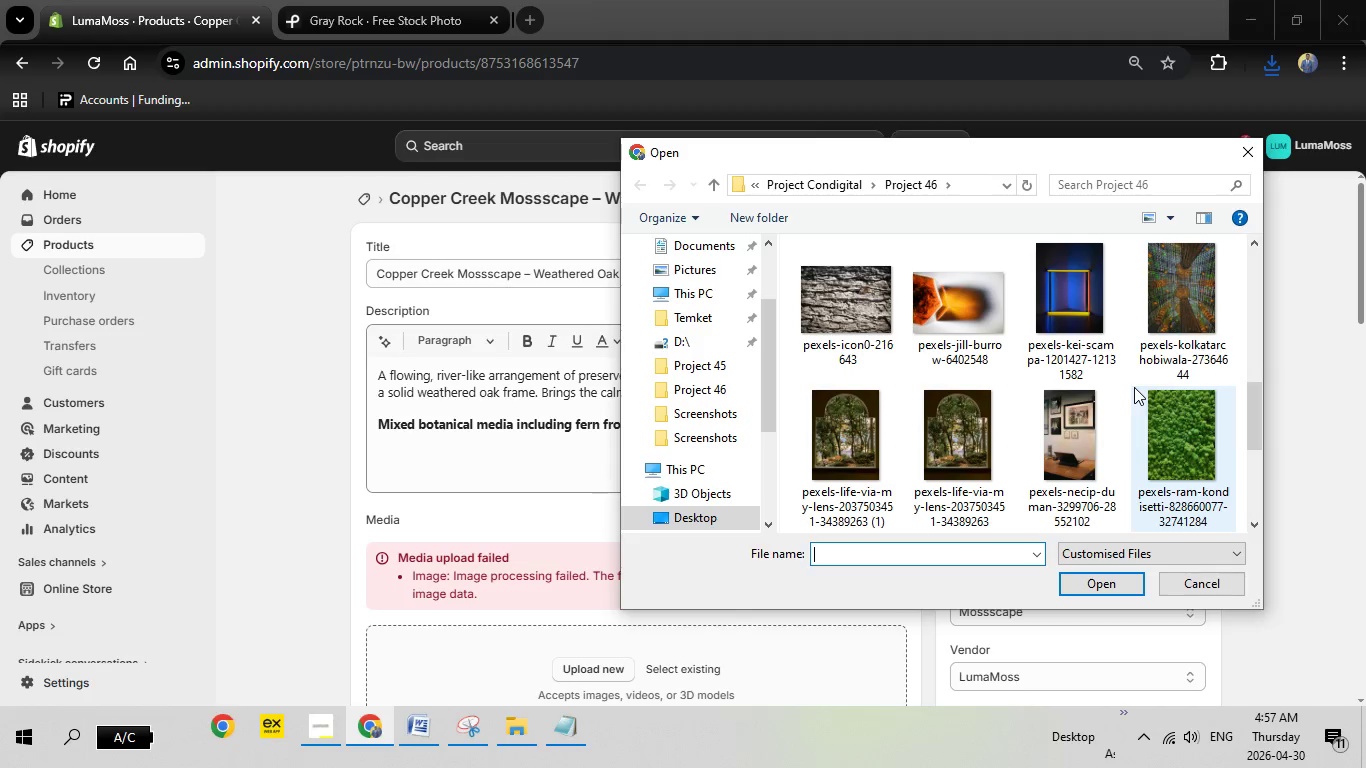 
scroll: coordinate [1134, 387], scroll_direction: down, amount: 1.0
 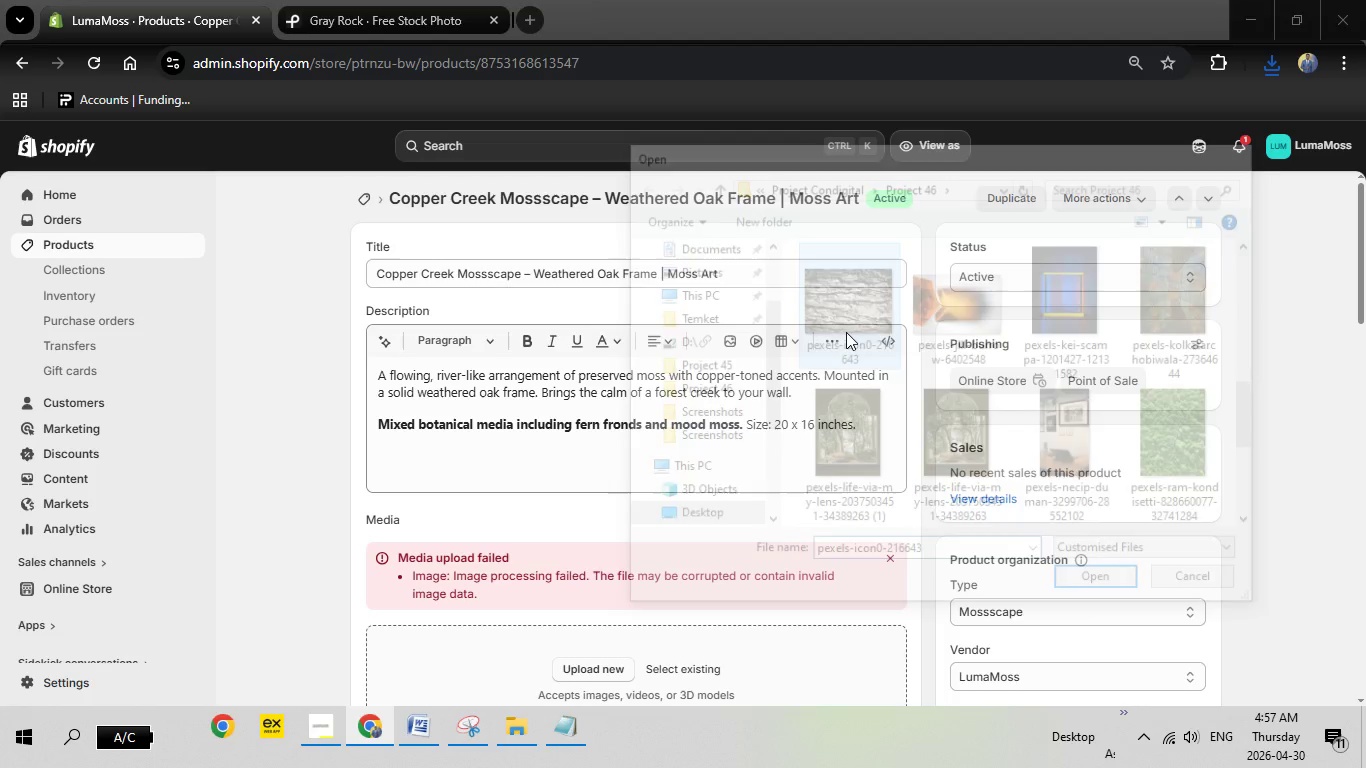 
double_click([846, 332])
 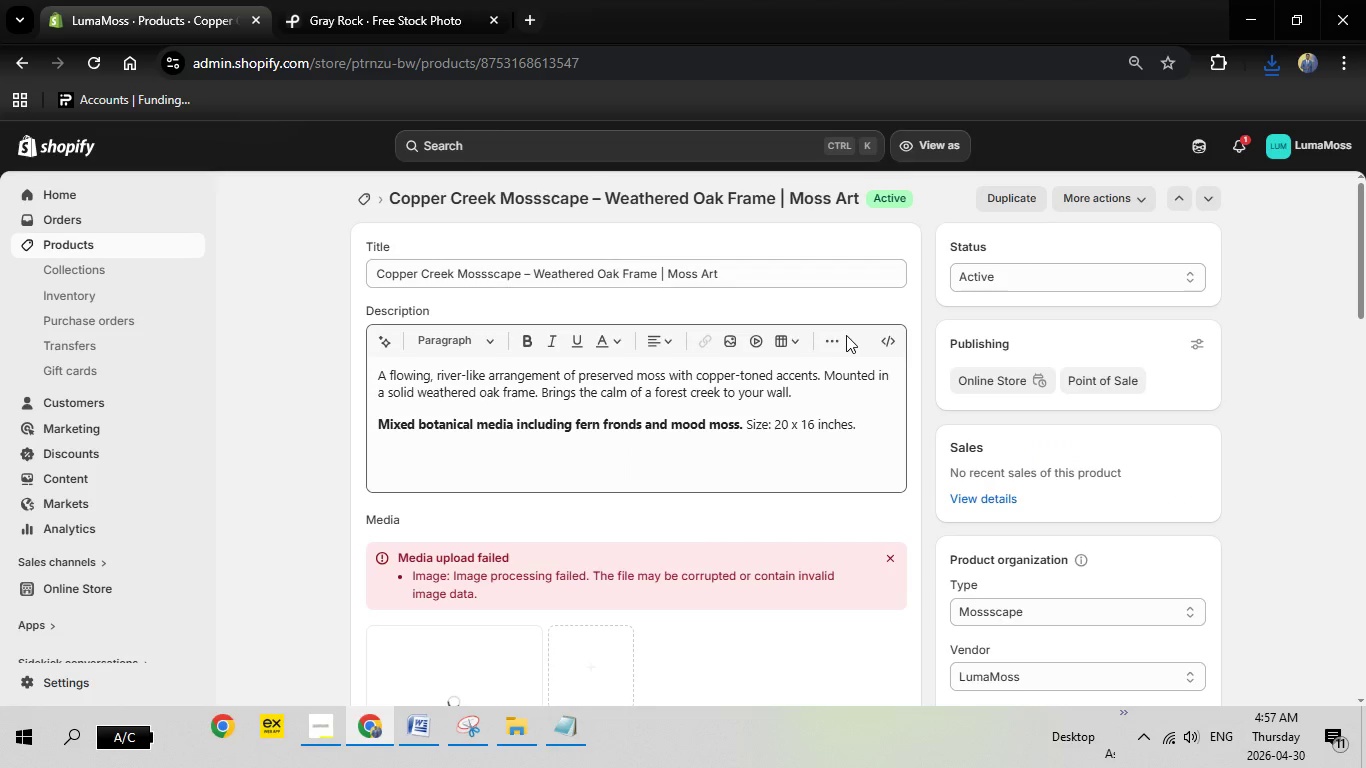 
scroll: coordinate [776, 473], scroll_direction: down, amount: 1.0
 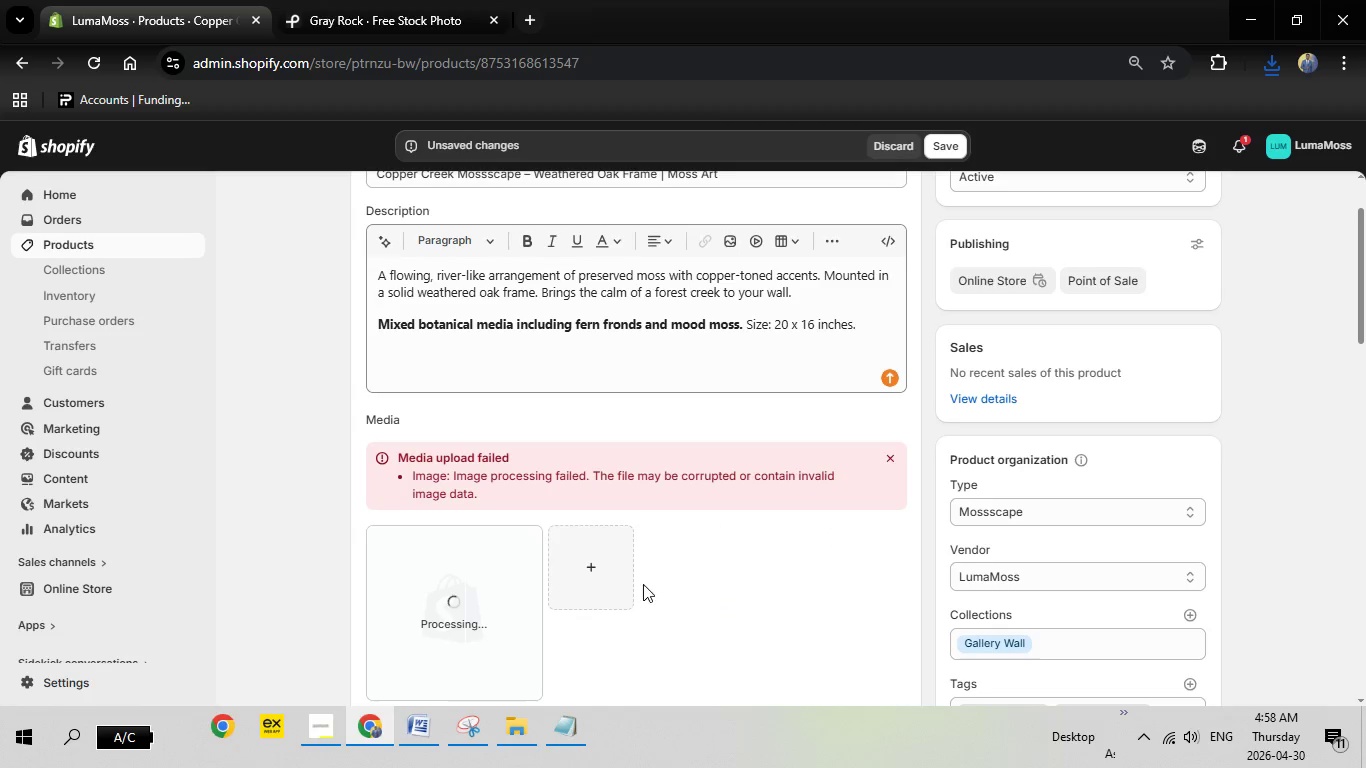 
wait(12.92)
 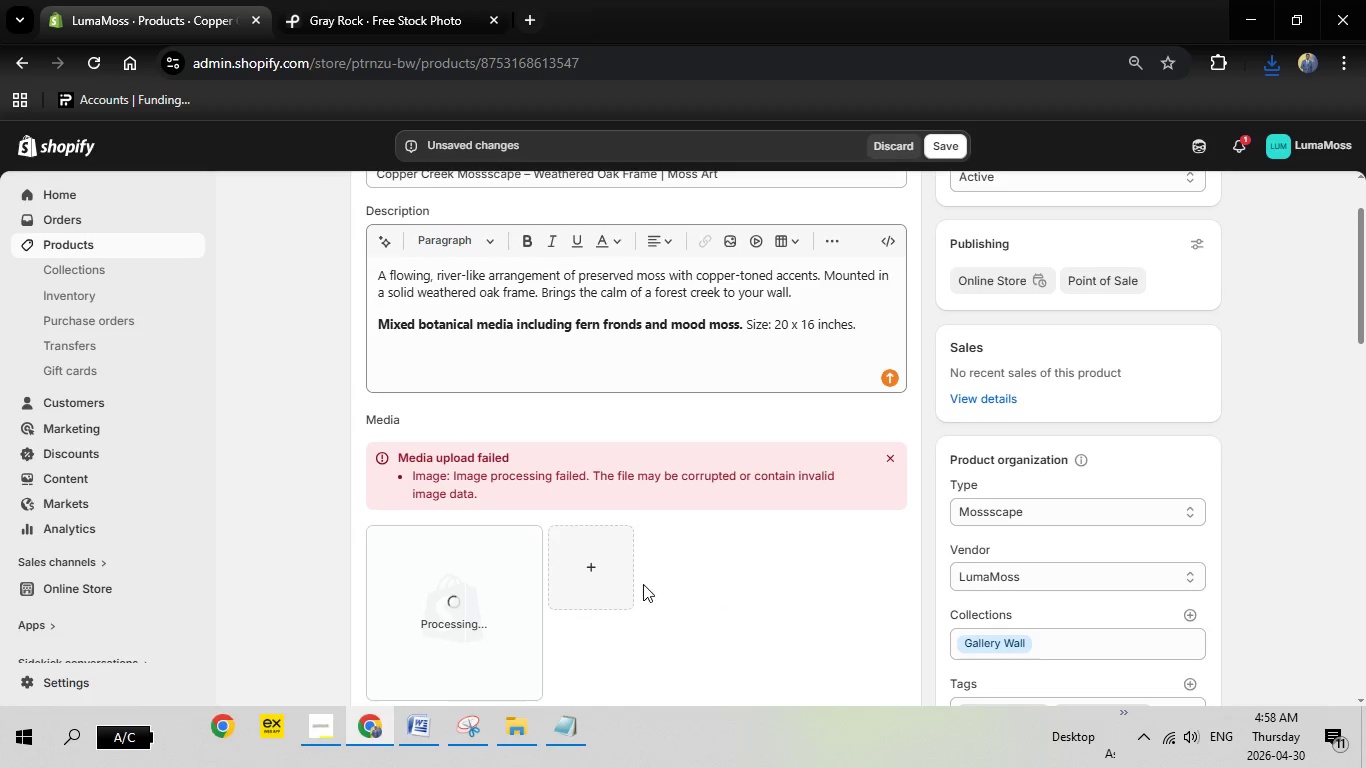 
left_click([408, 604])
 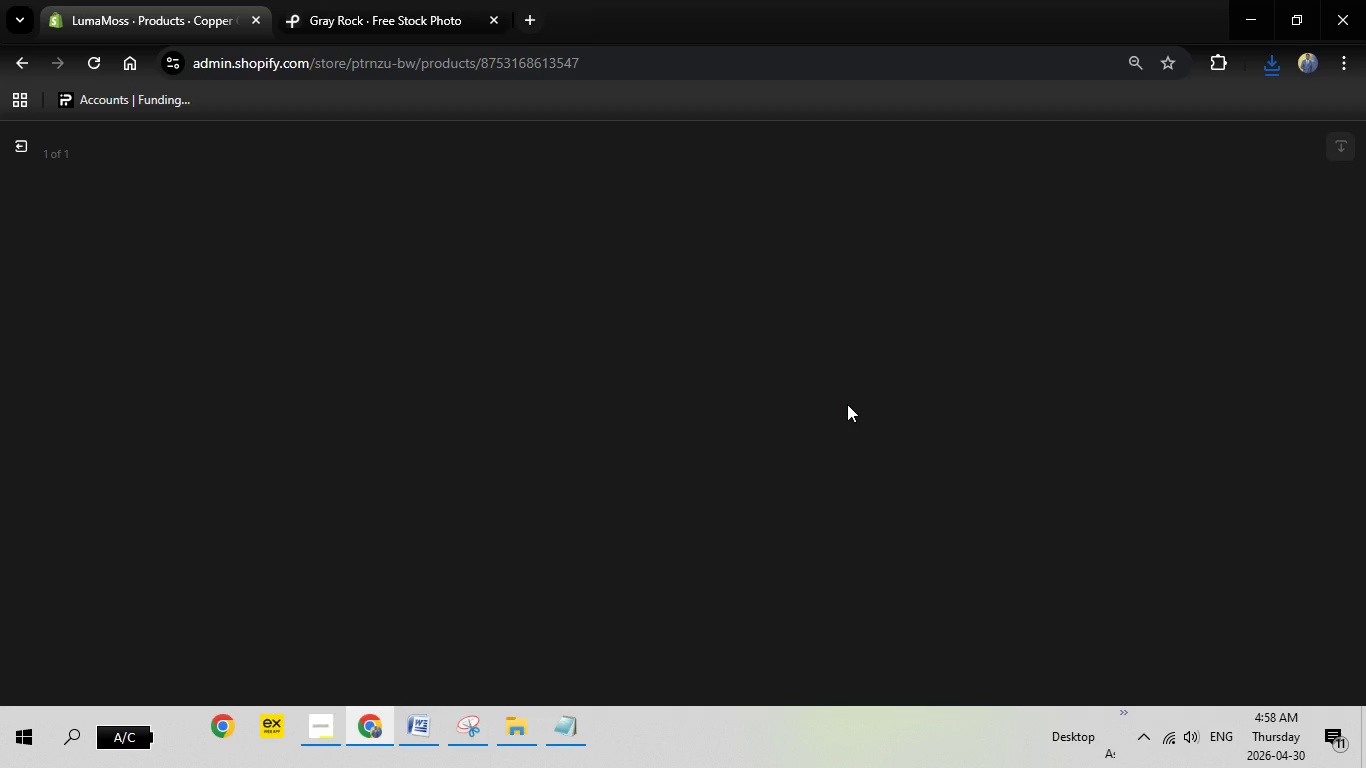 
wait(9.89)
 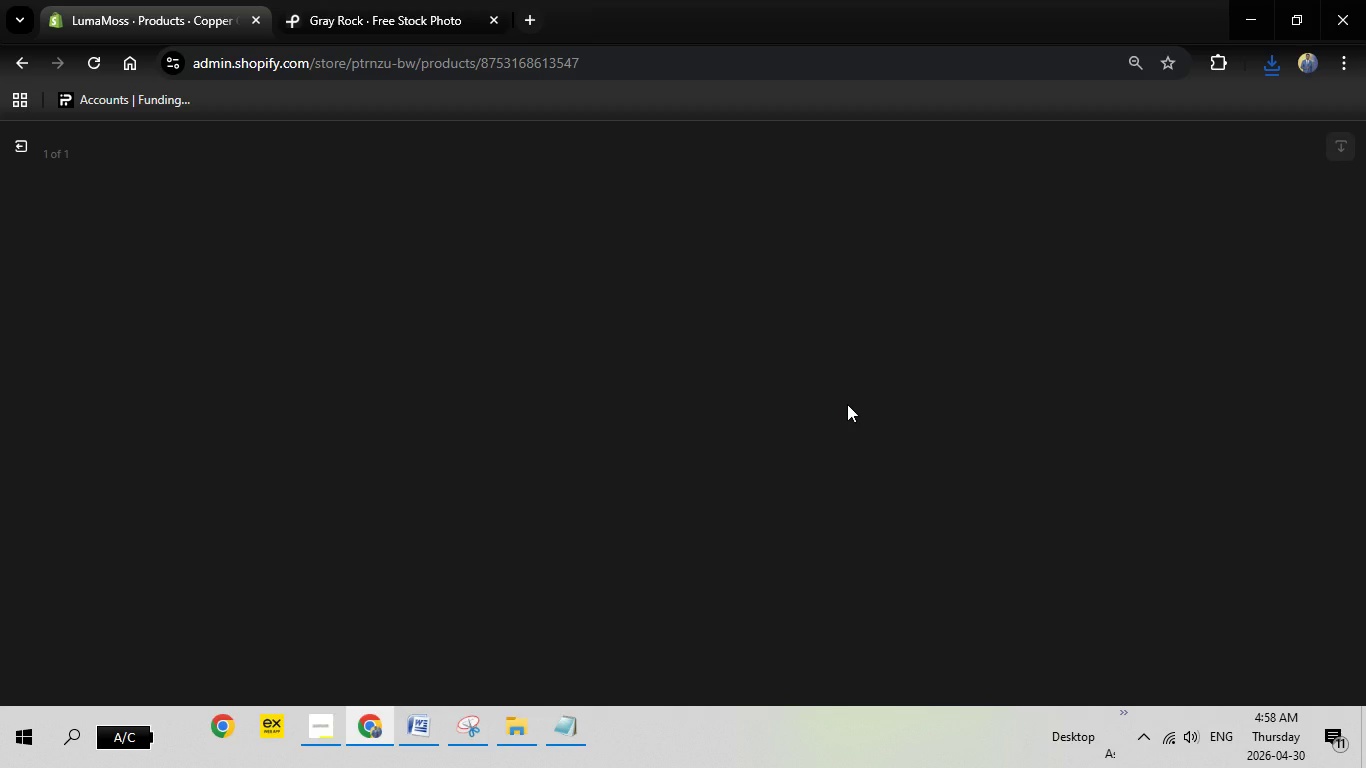 
left_click([1150, 340])
 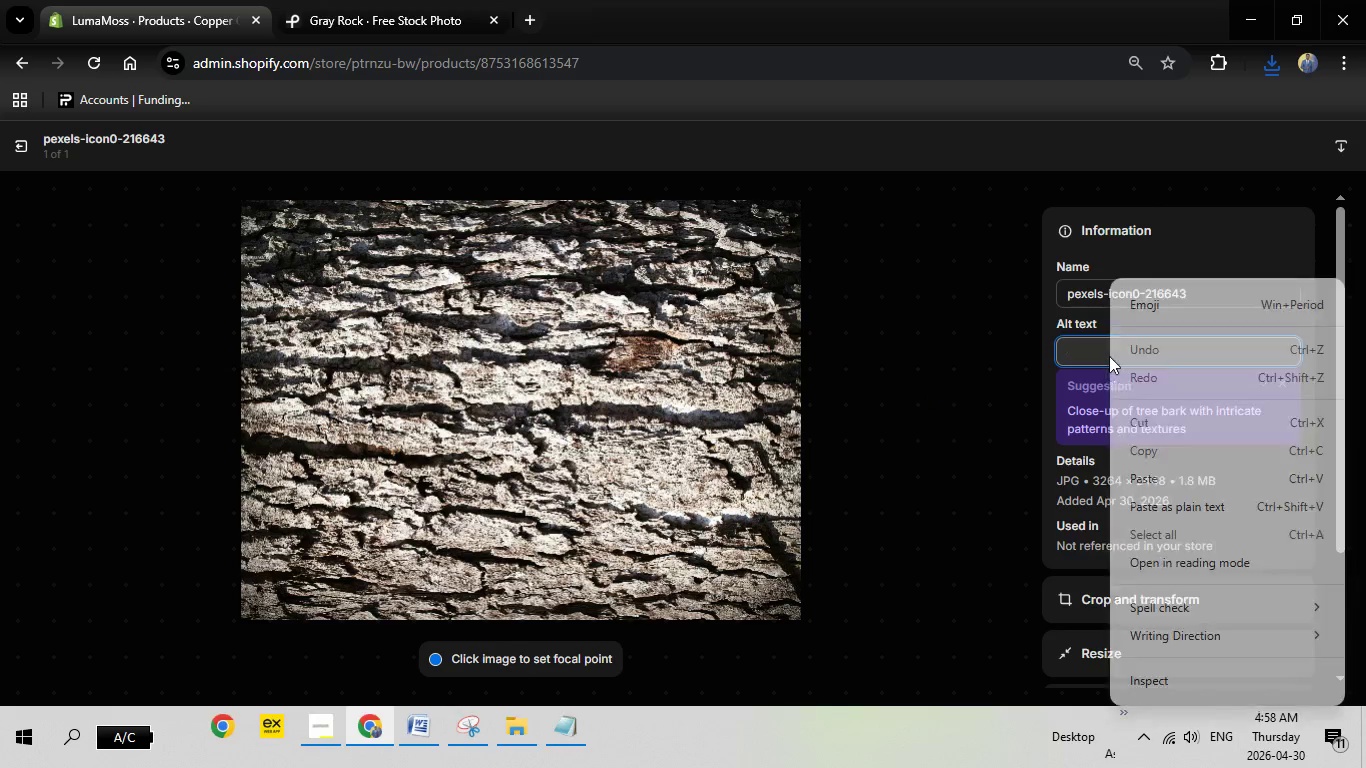 
right_click([1110, 356])
 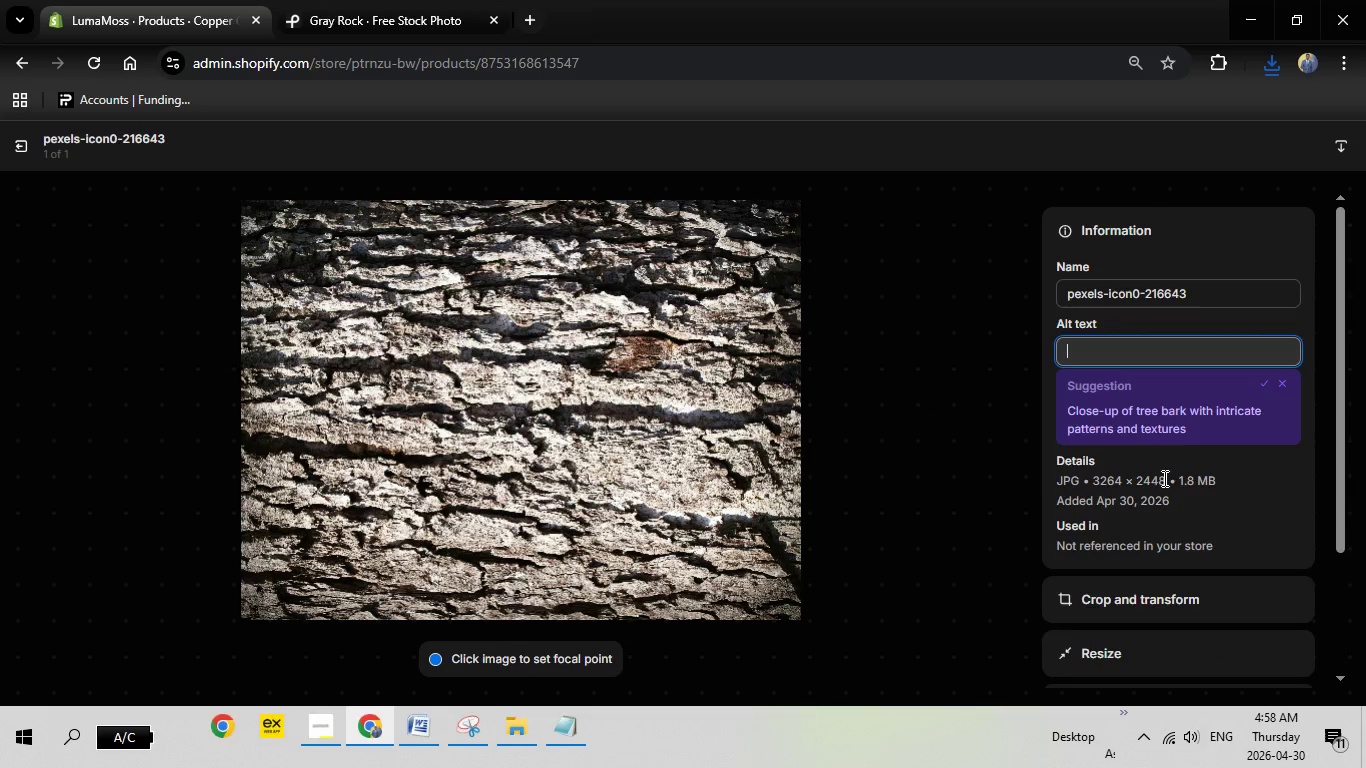 
left_click([1163, 478])
 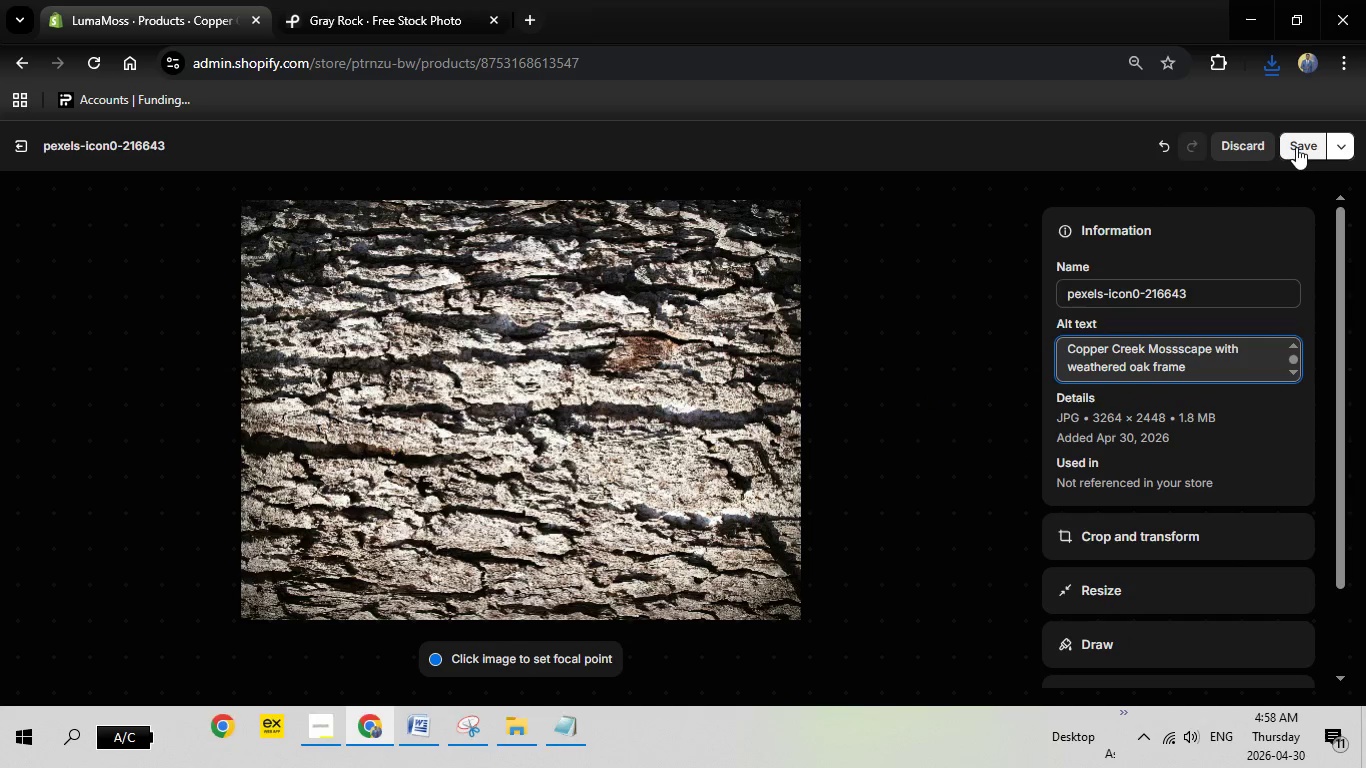 
left_click([1296, 147])
 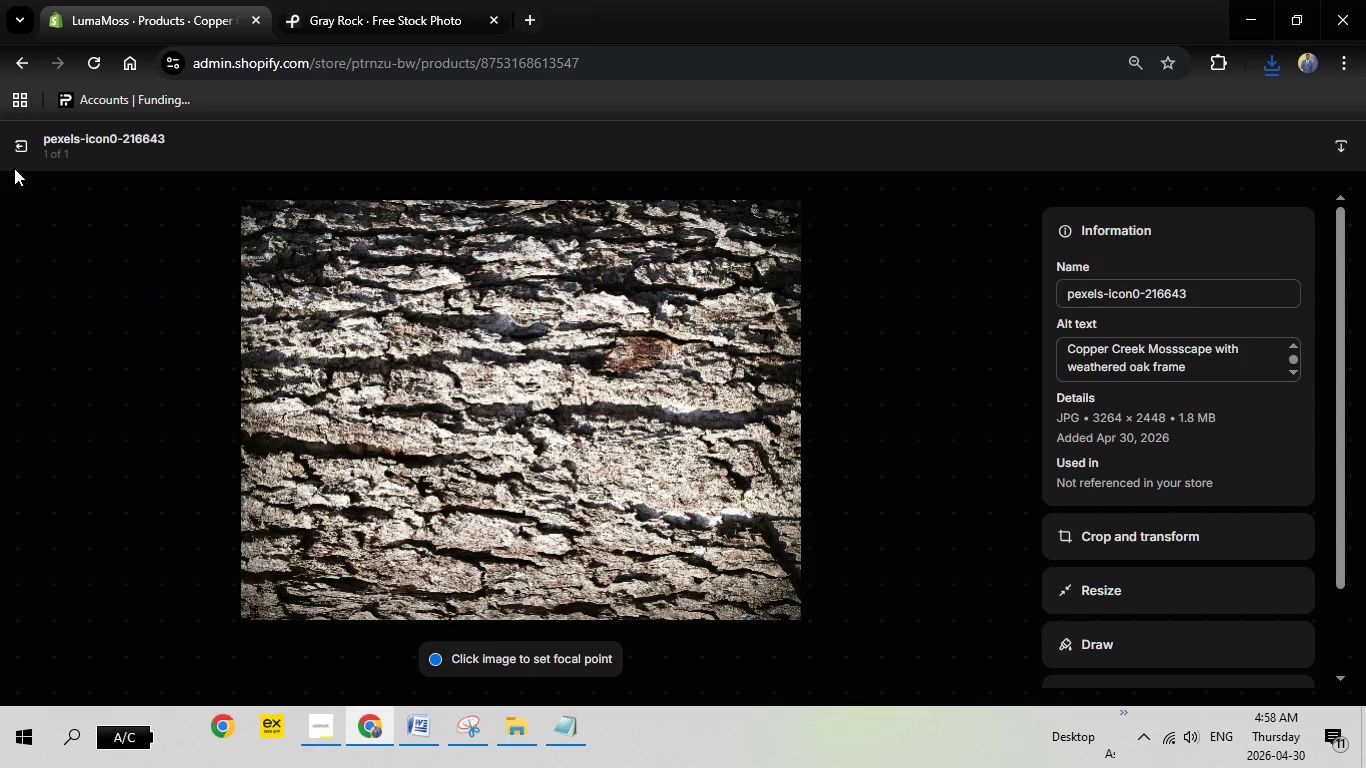 
left_click([20, 154])
 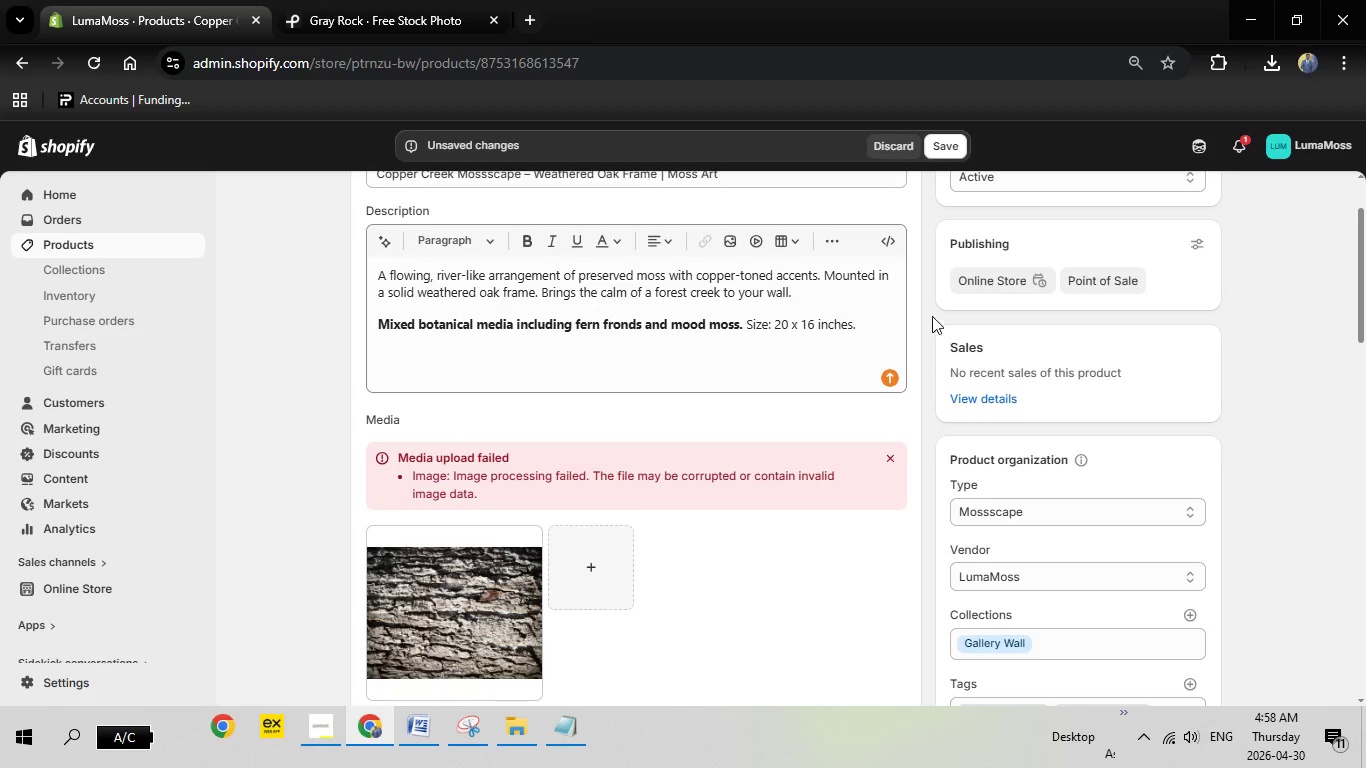 
scroll: coordinate [932, 301], scroll_direction: up, amount: 4.0
 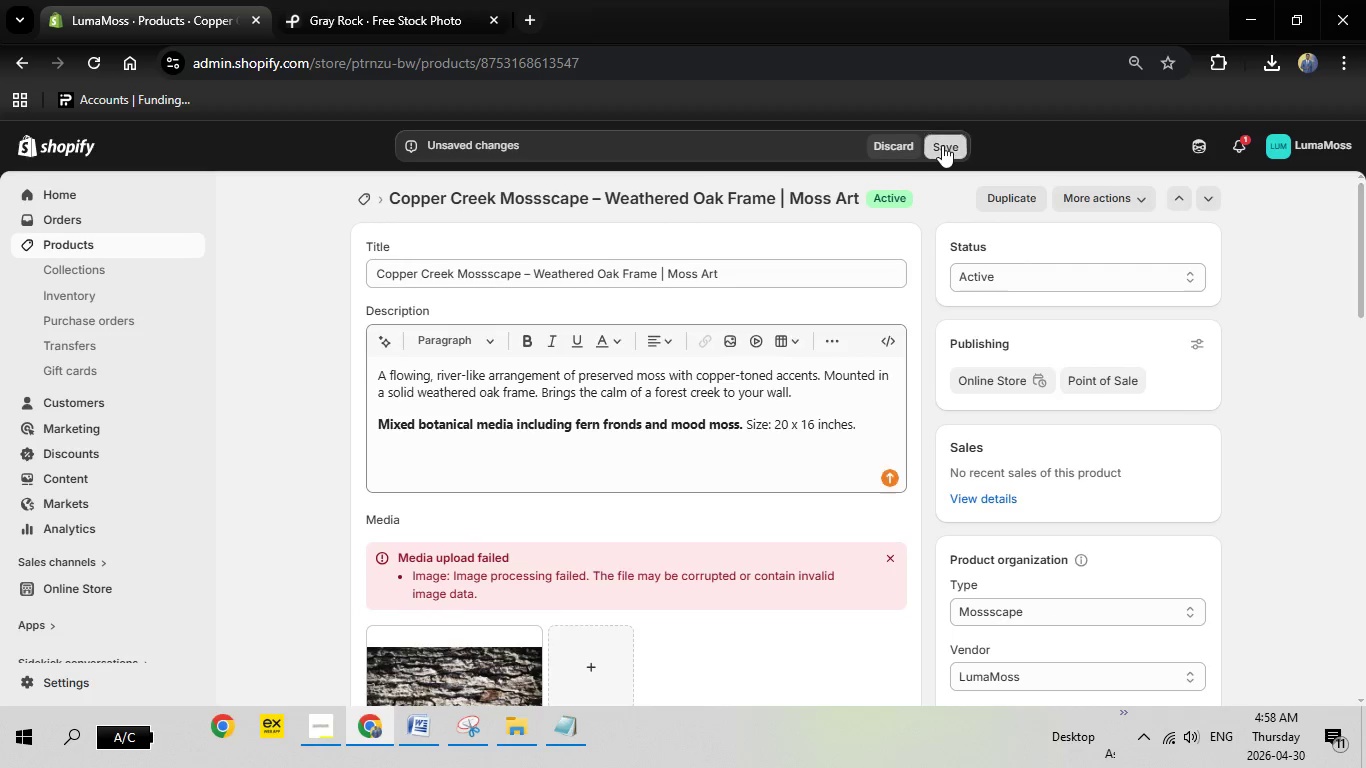 
left_click([942, 145])
 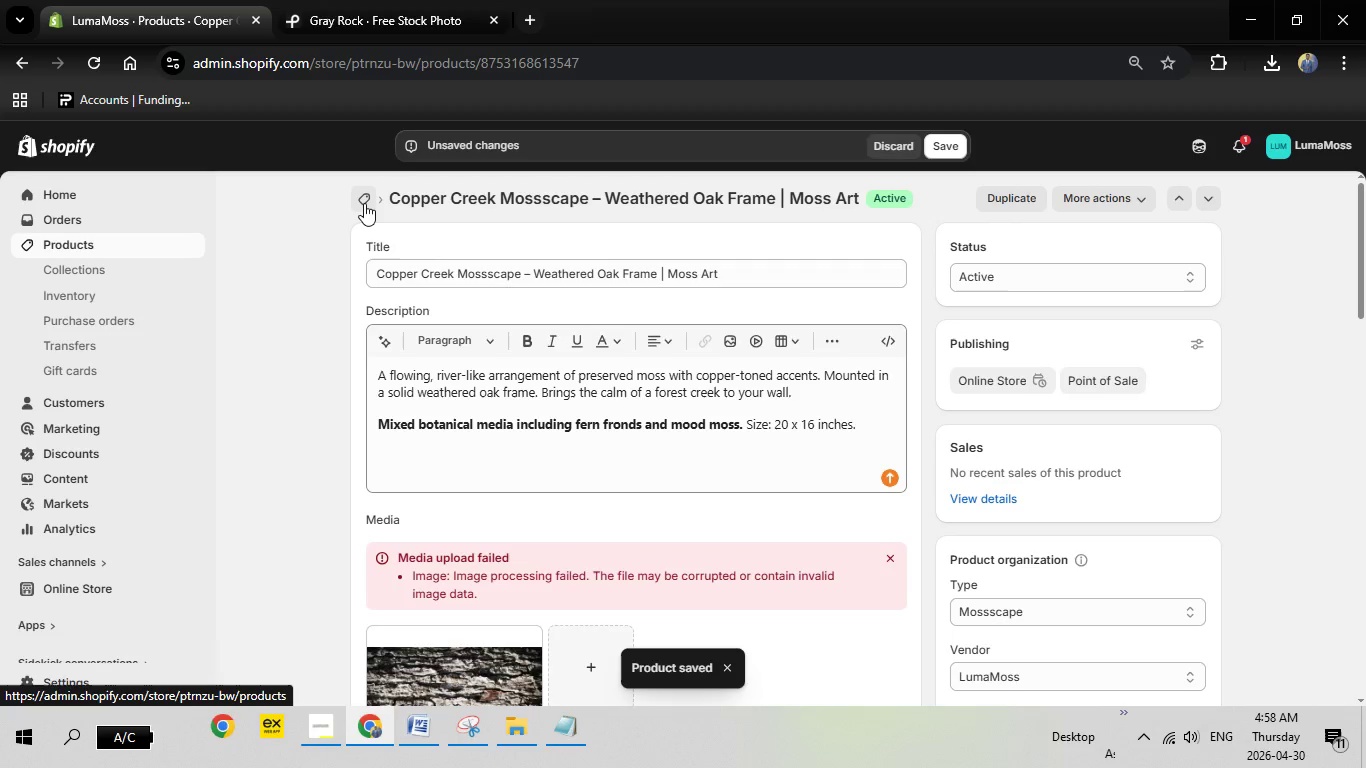 
wait(29.02)
 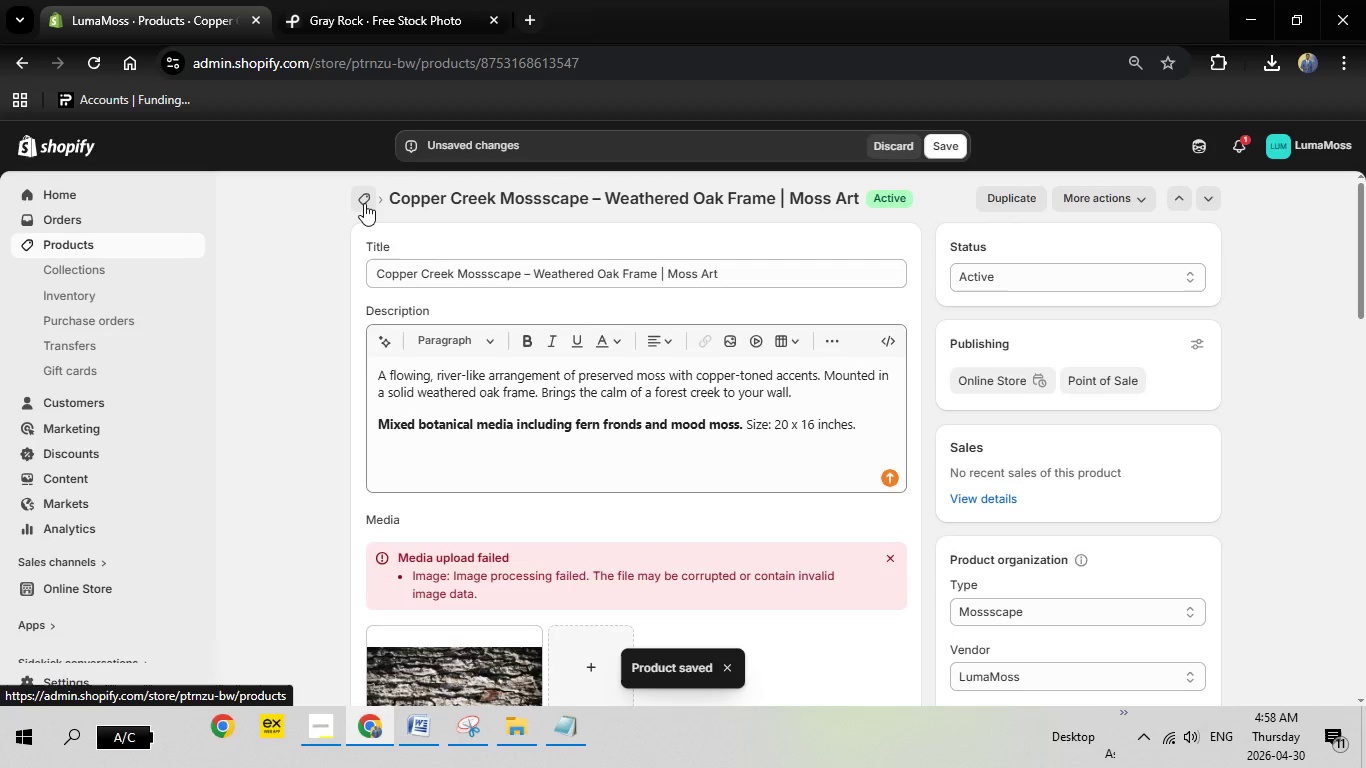 
left_click([363, 203])
 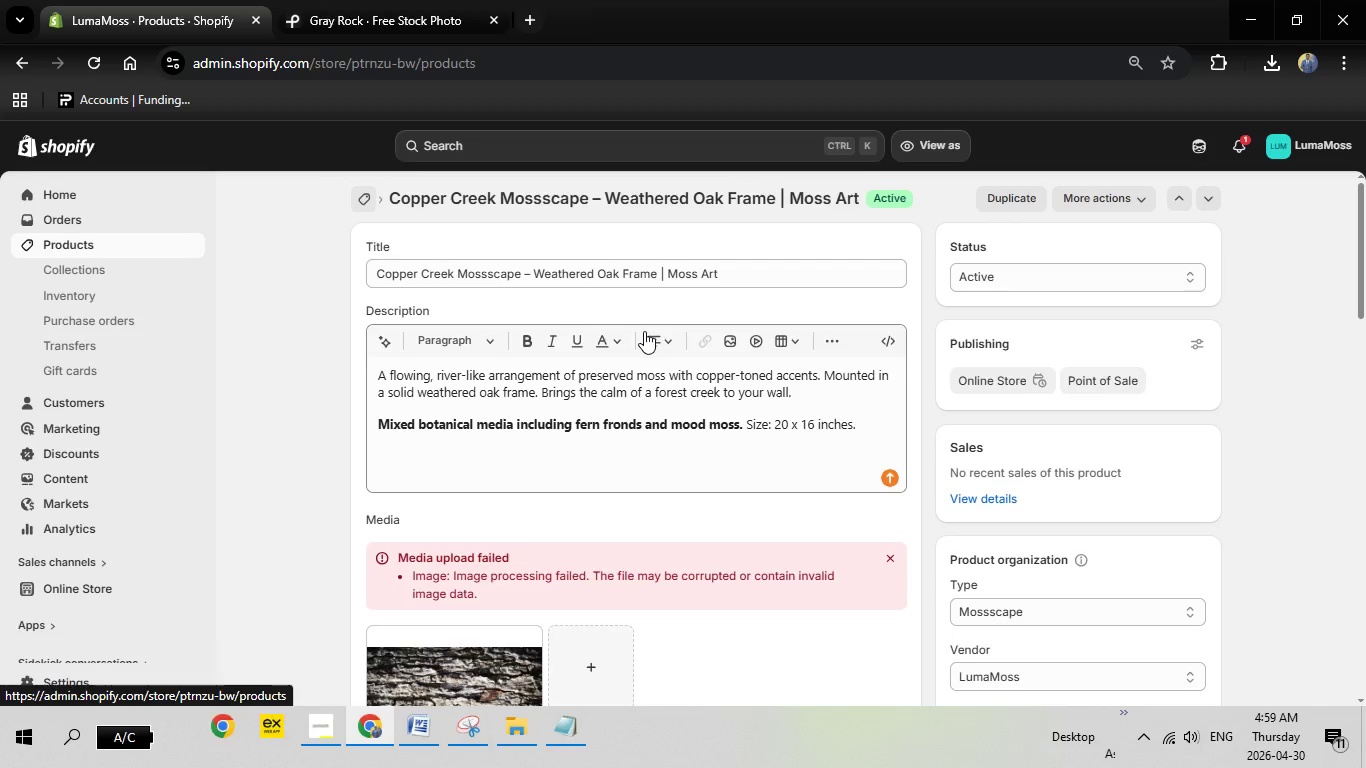 
scroll: coordinate [645, 333], scroll_direction: down, amount: 3.0
 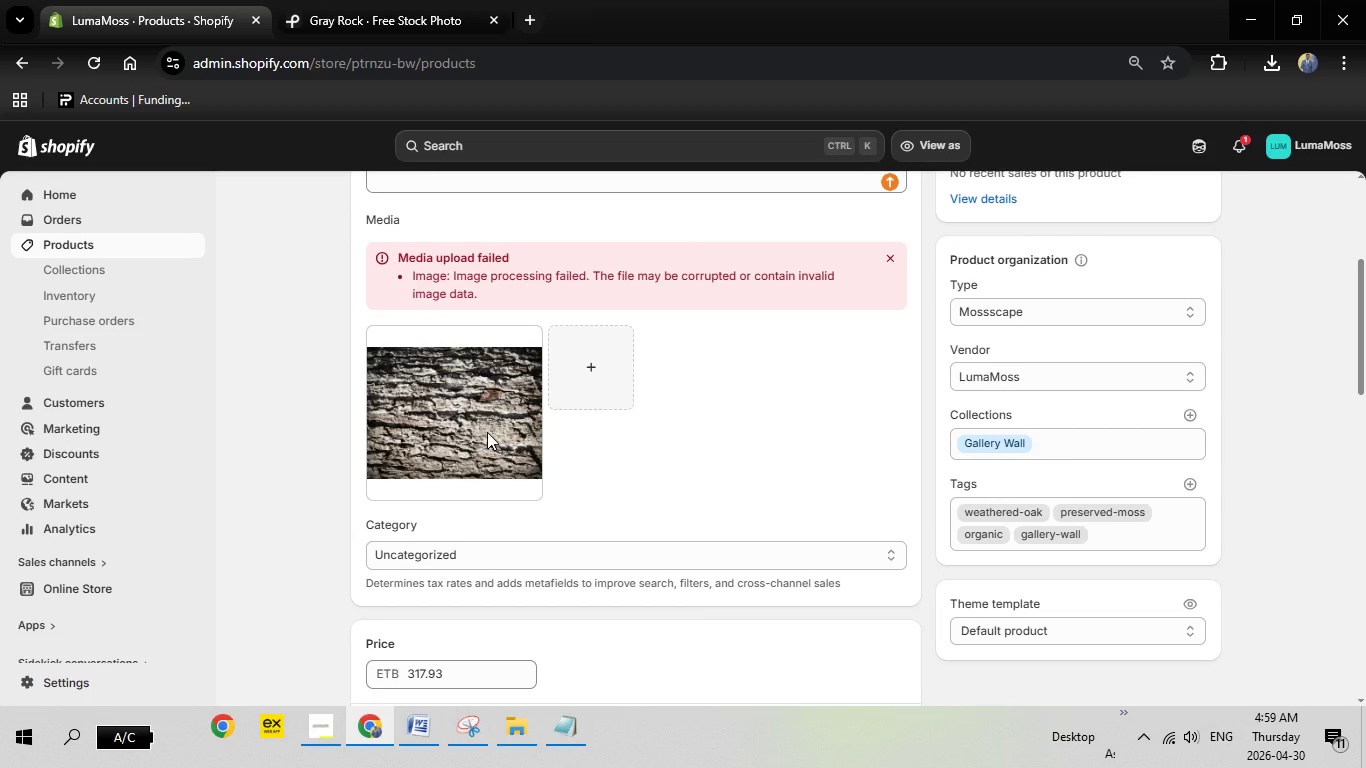 
wait(7.6)
 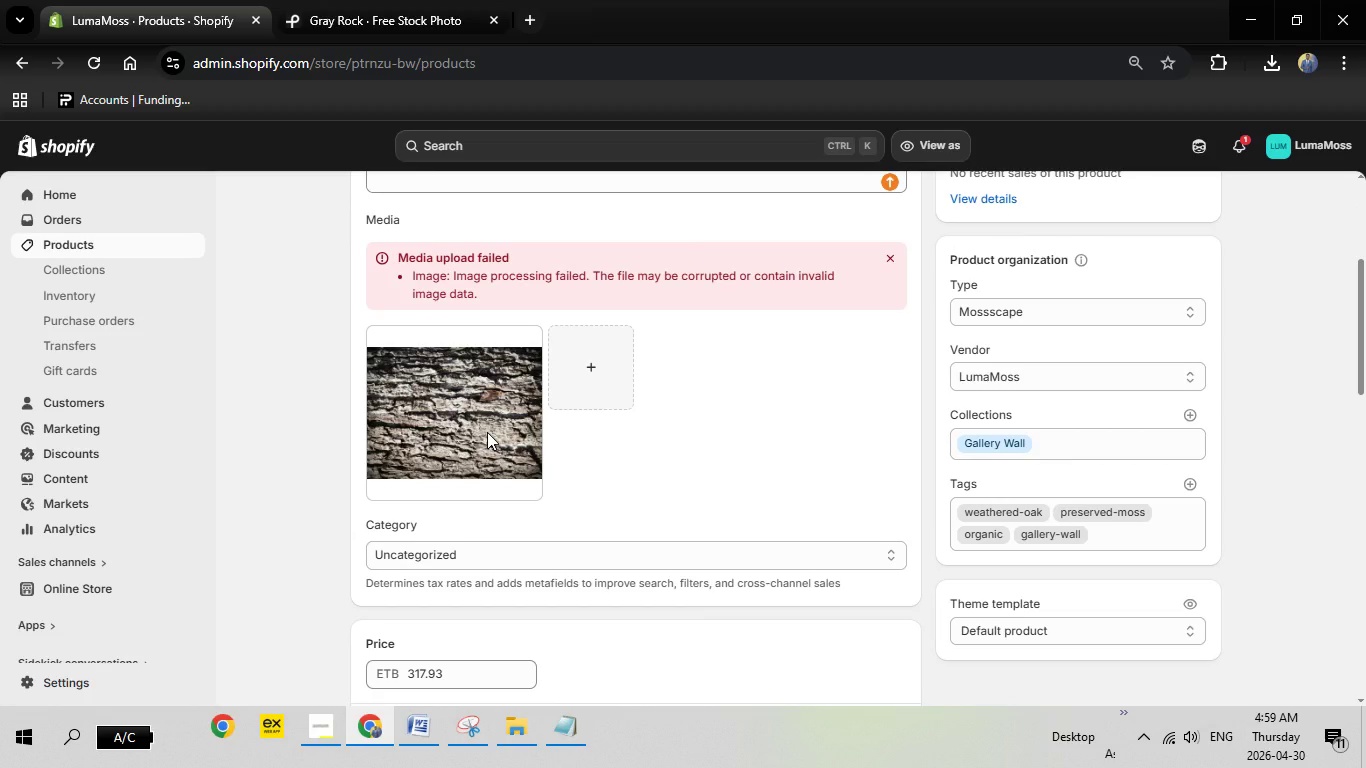 
scroll: coordinate [461, 506], scroll_direction: down, amount: 13.0
 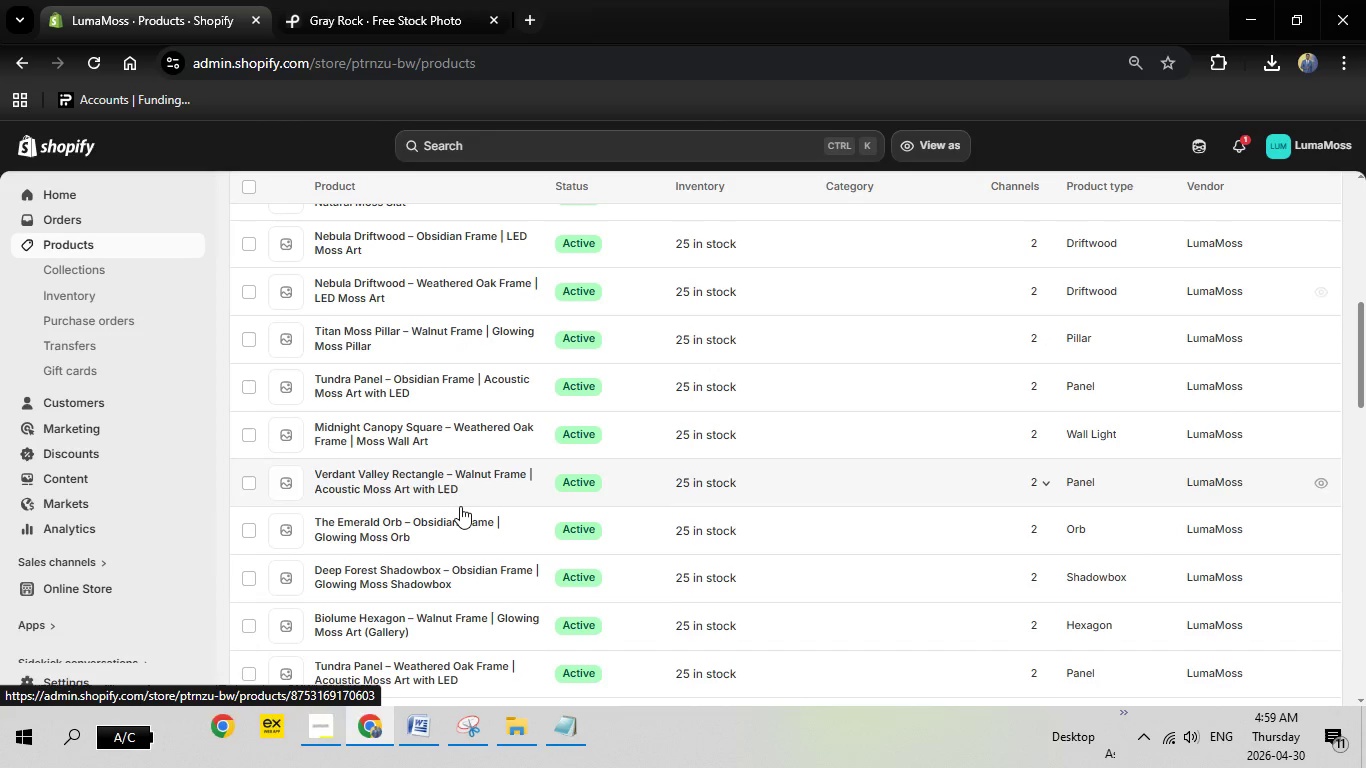 
scroll: coordinate [461, 505], scroll_direction: down, amount: 5.0
 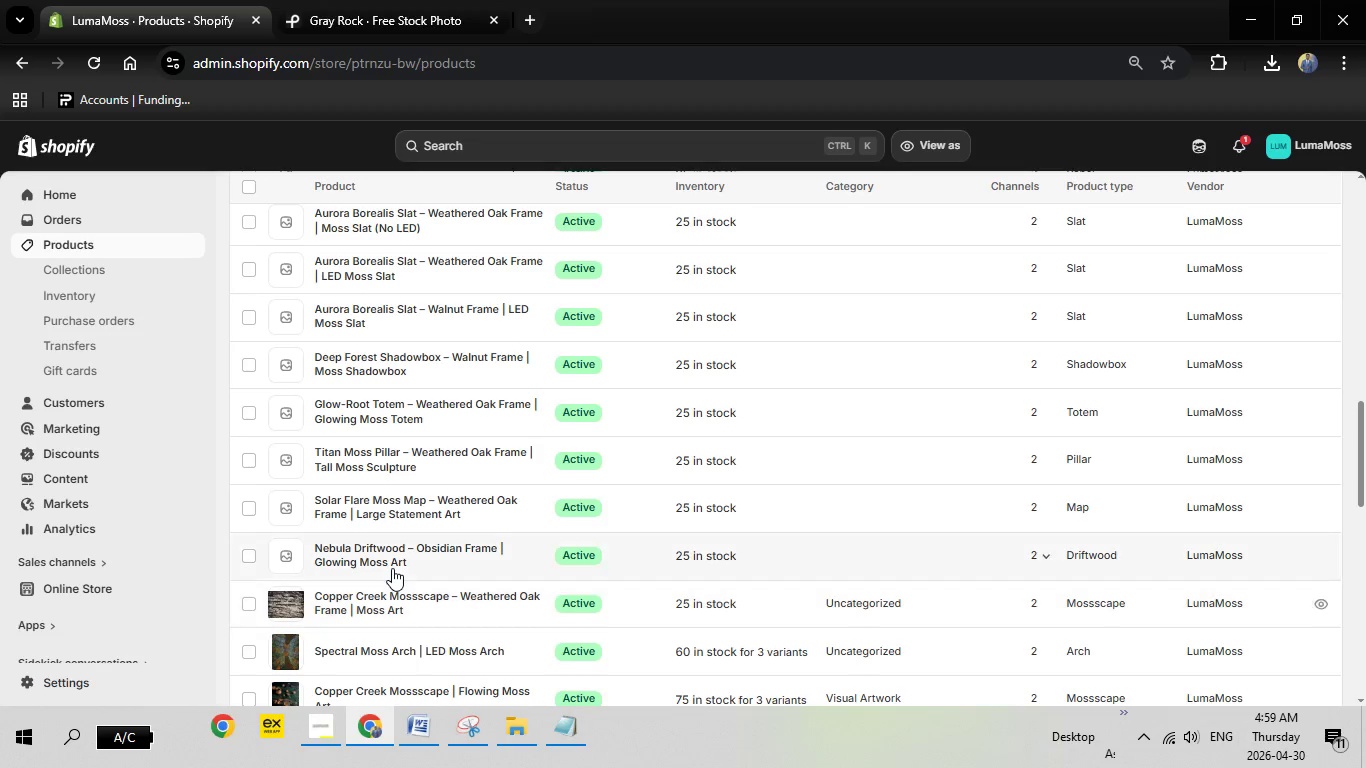 
mouse_move([413, 562])
 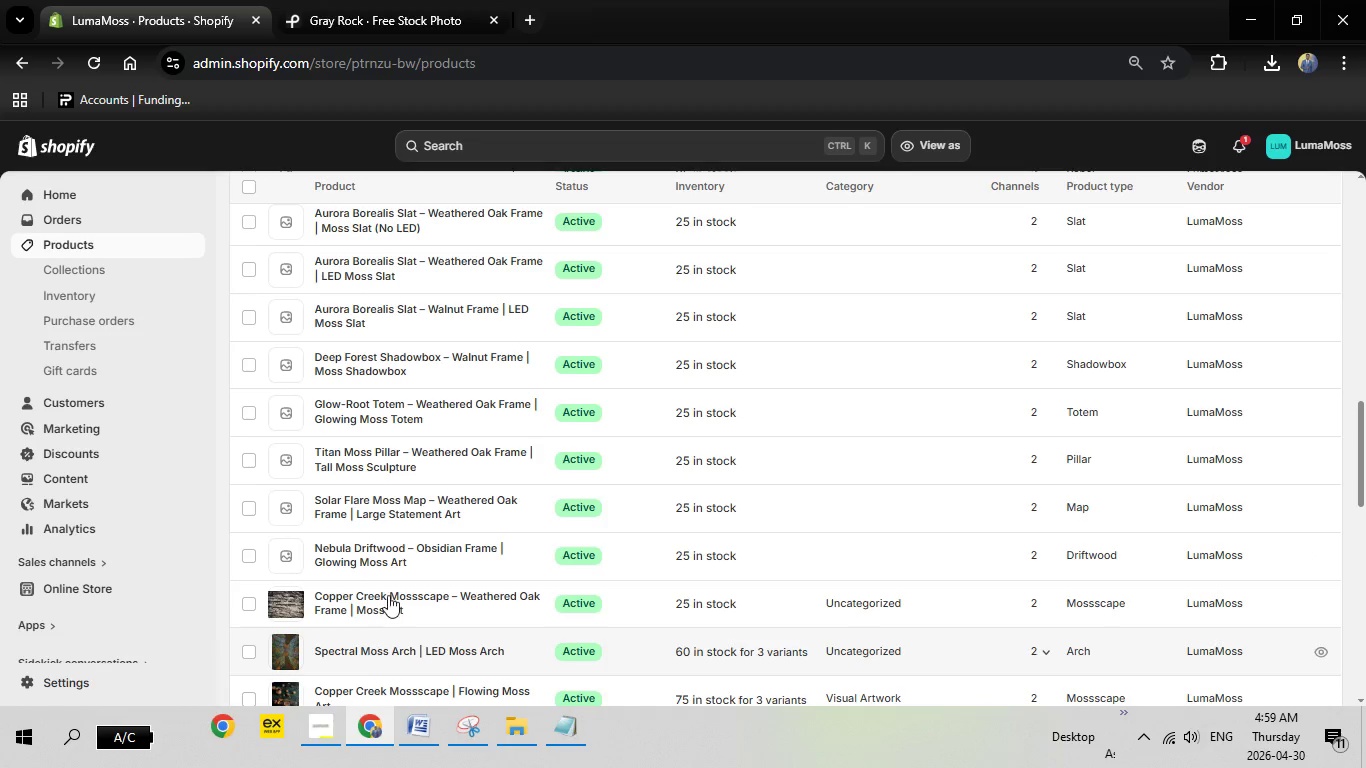 
scroll: coordinate [388, 595], scroll_direction: down, amount: 2.0
 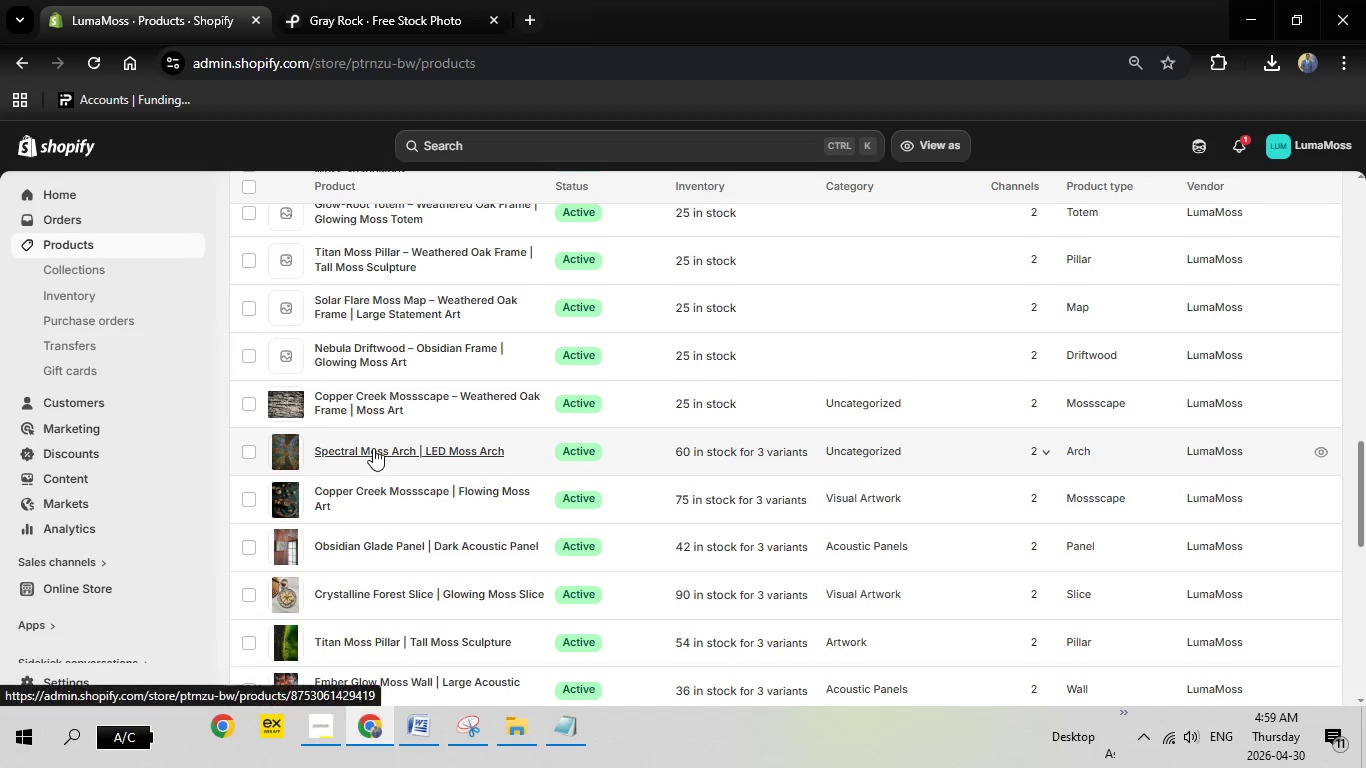 
left_click([373, 448])
 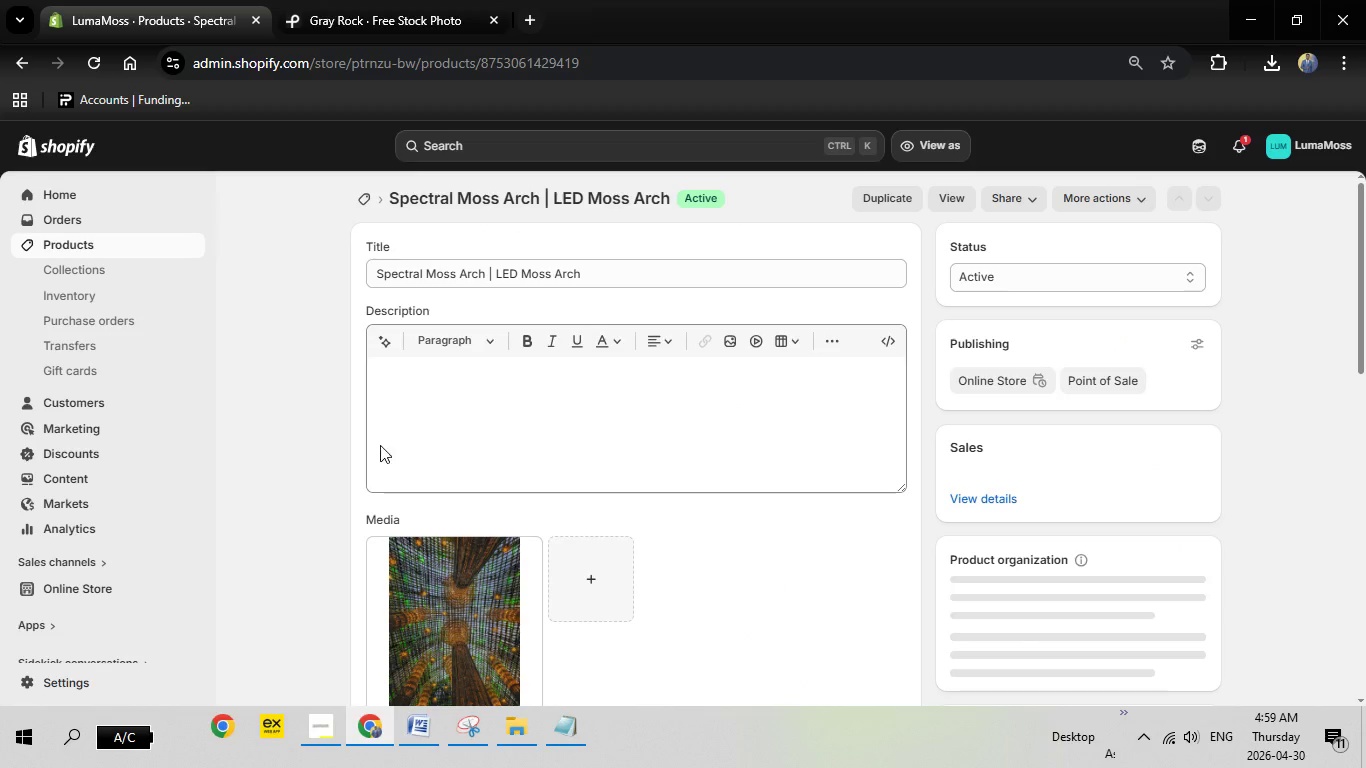 
wait(12.0)
 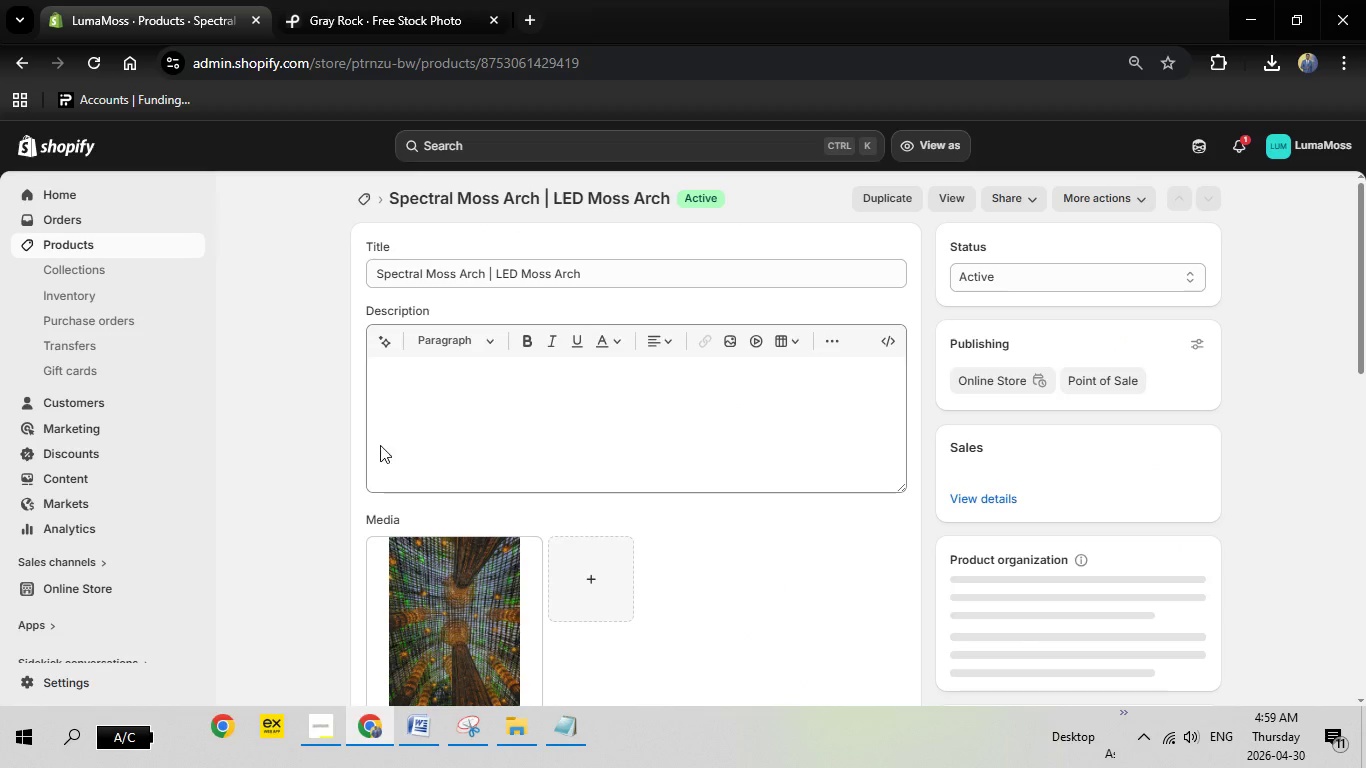 
scroll: coordinate [723, 564], scroll_direction: down, amount: 3.0
 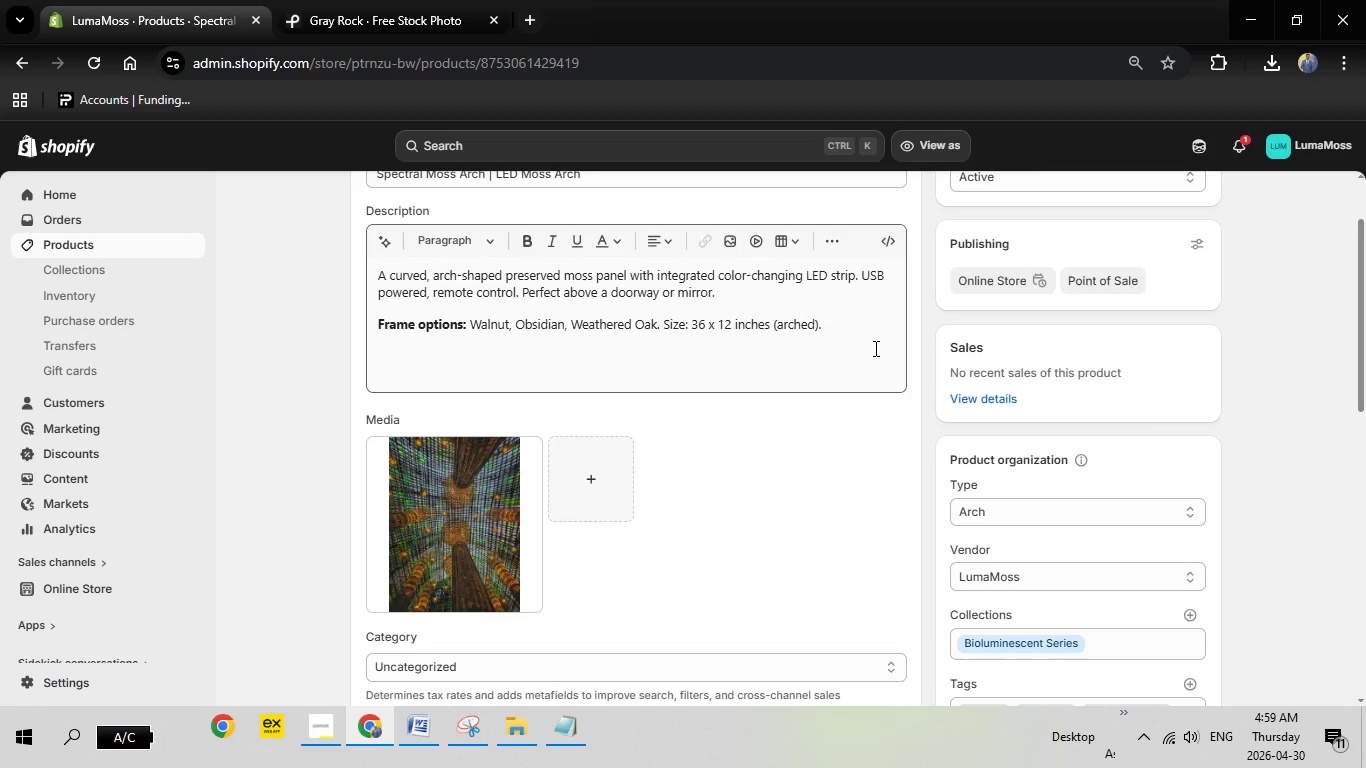 
left_click([861, 328])
 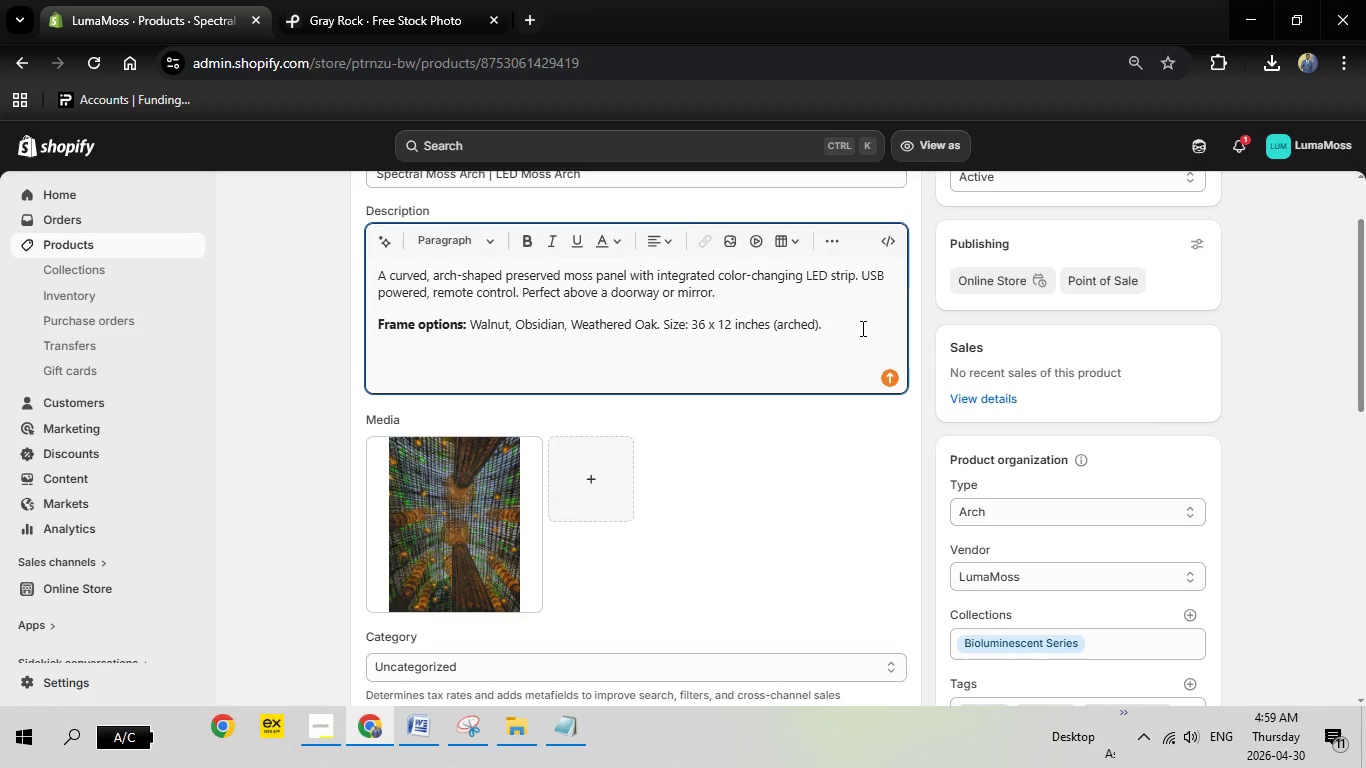 
key(Period)
 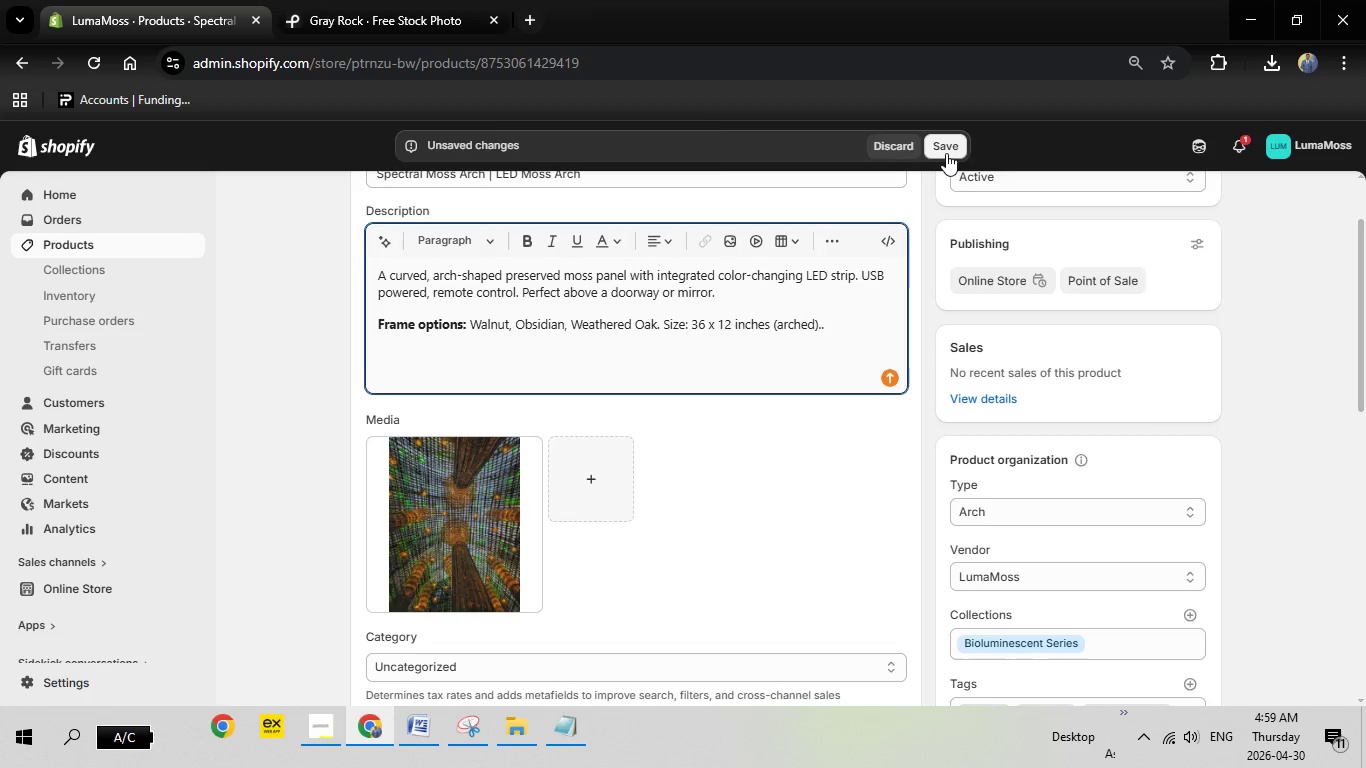 
left_click([946, 153])
 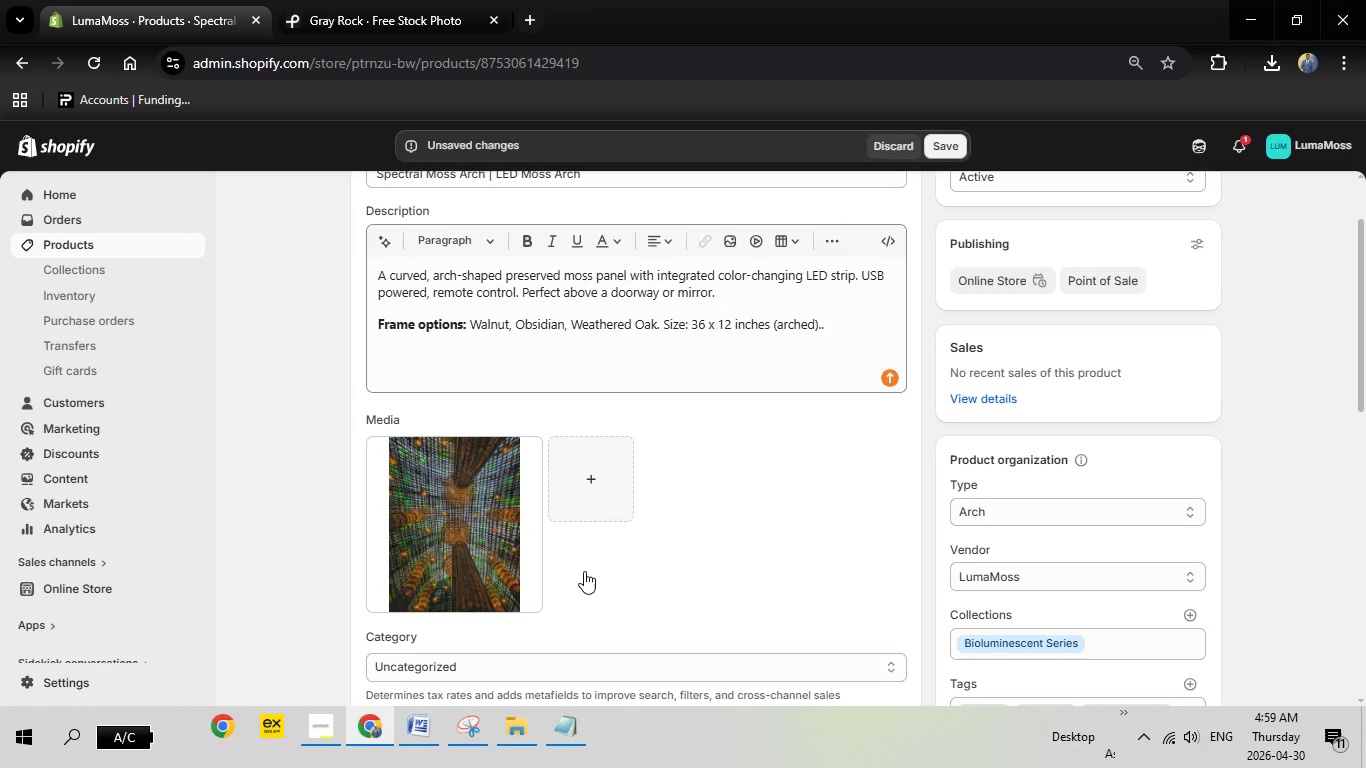 
scroll: coordinate [585, 565], scroll_direction: down, amount: 1.0
 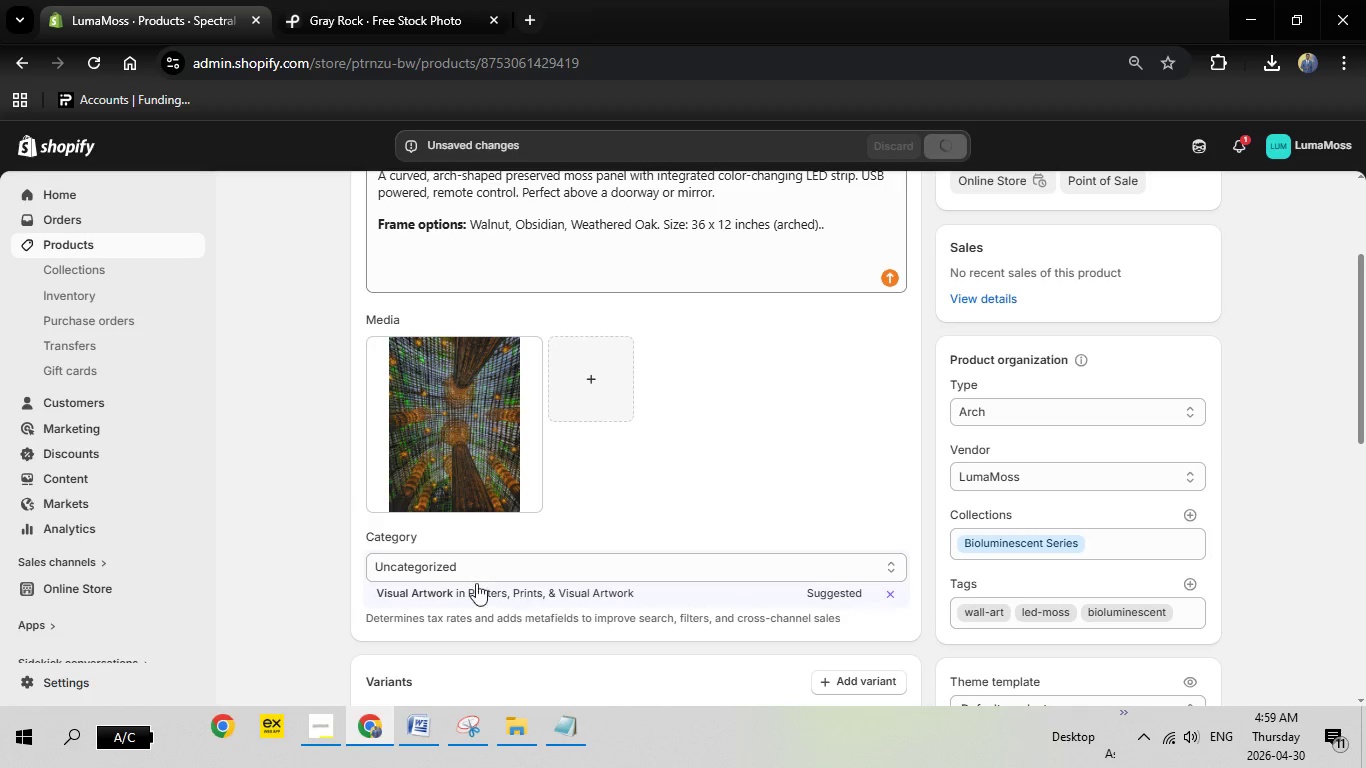 
left_click([468, 593])
 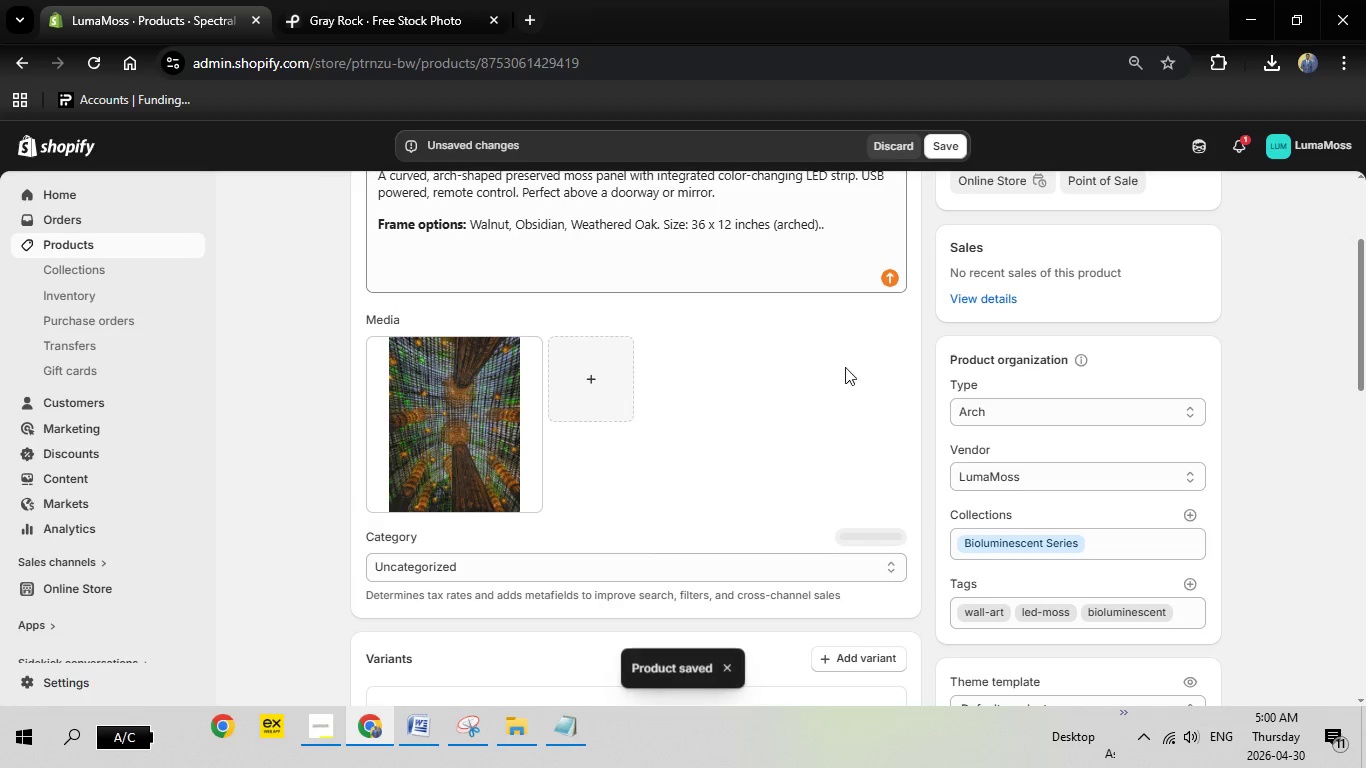 
wait(20.03)
 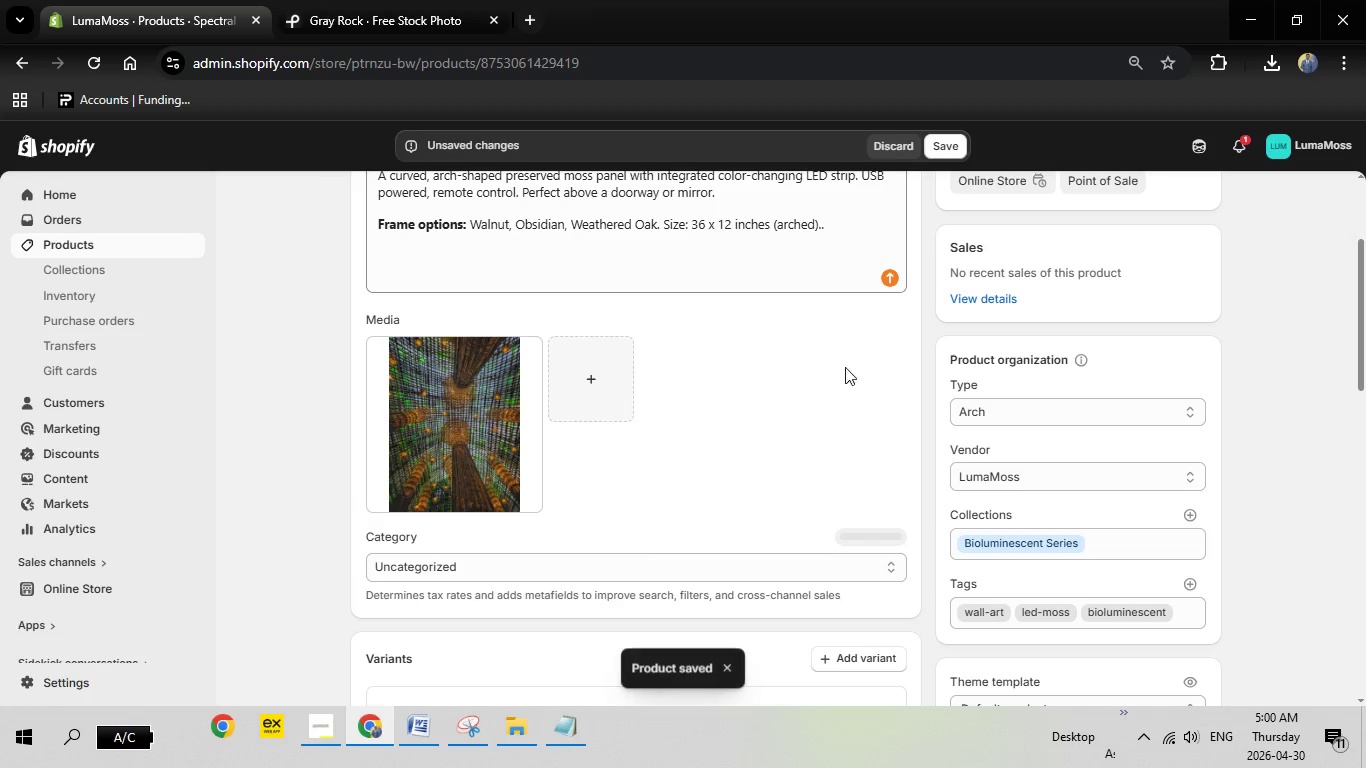 
left_click([844, 227])
 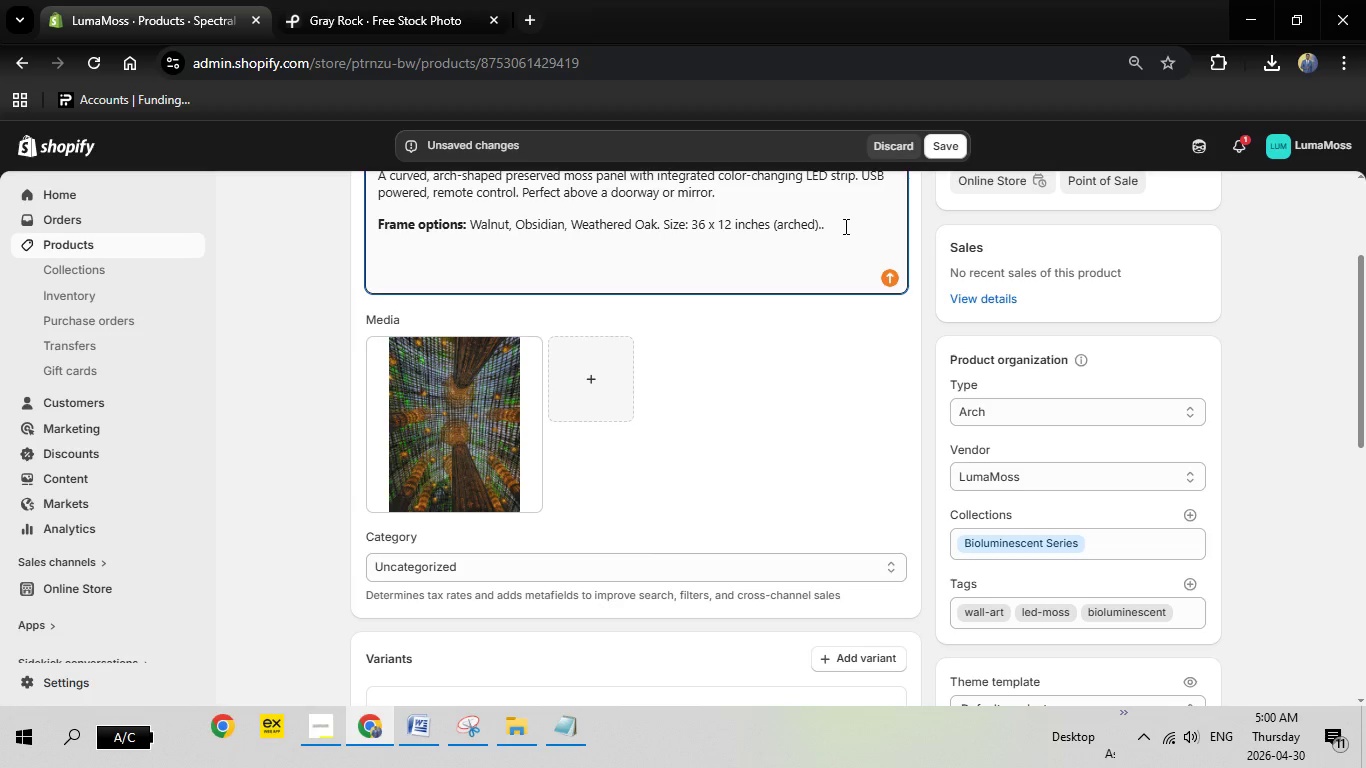 
key(Backspace)
 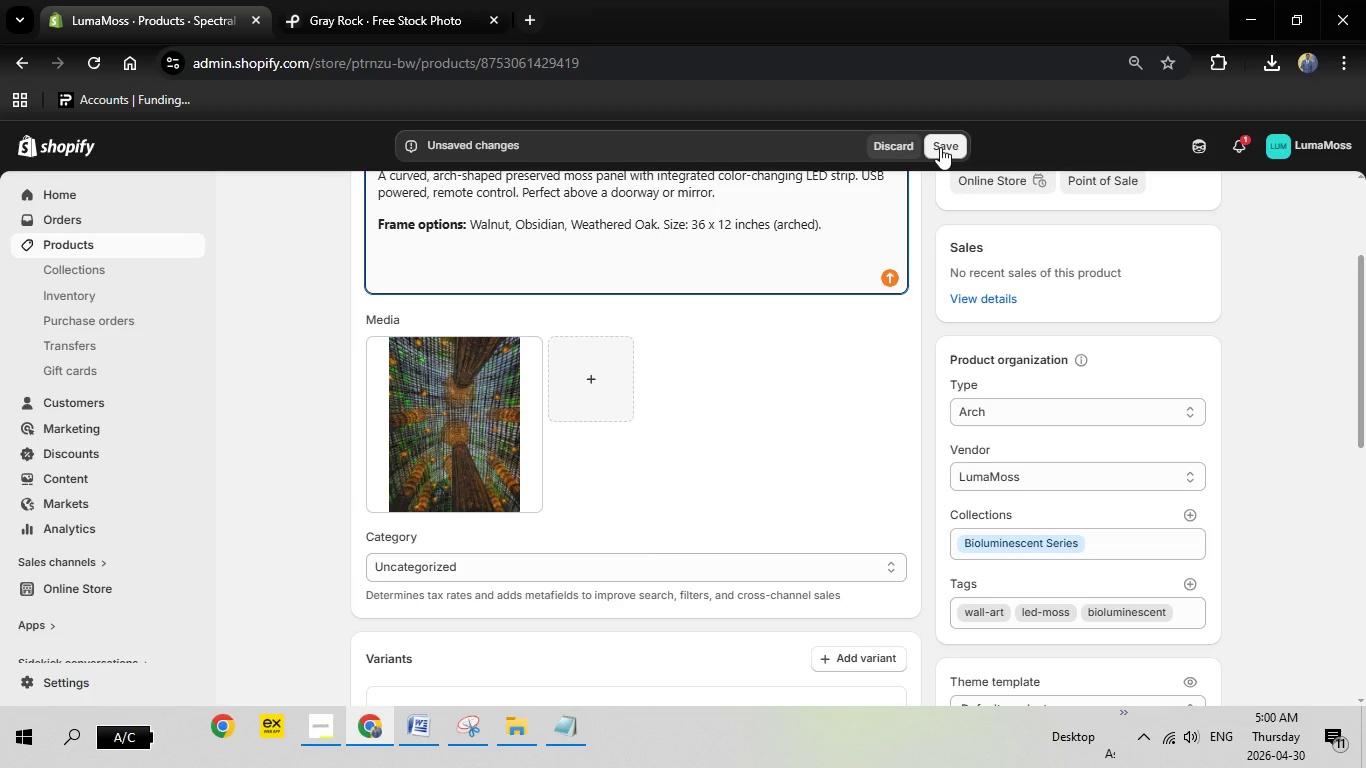 
left_click([940, 147])
 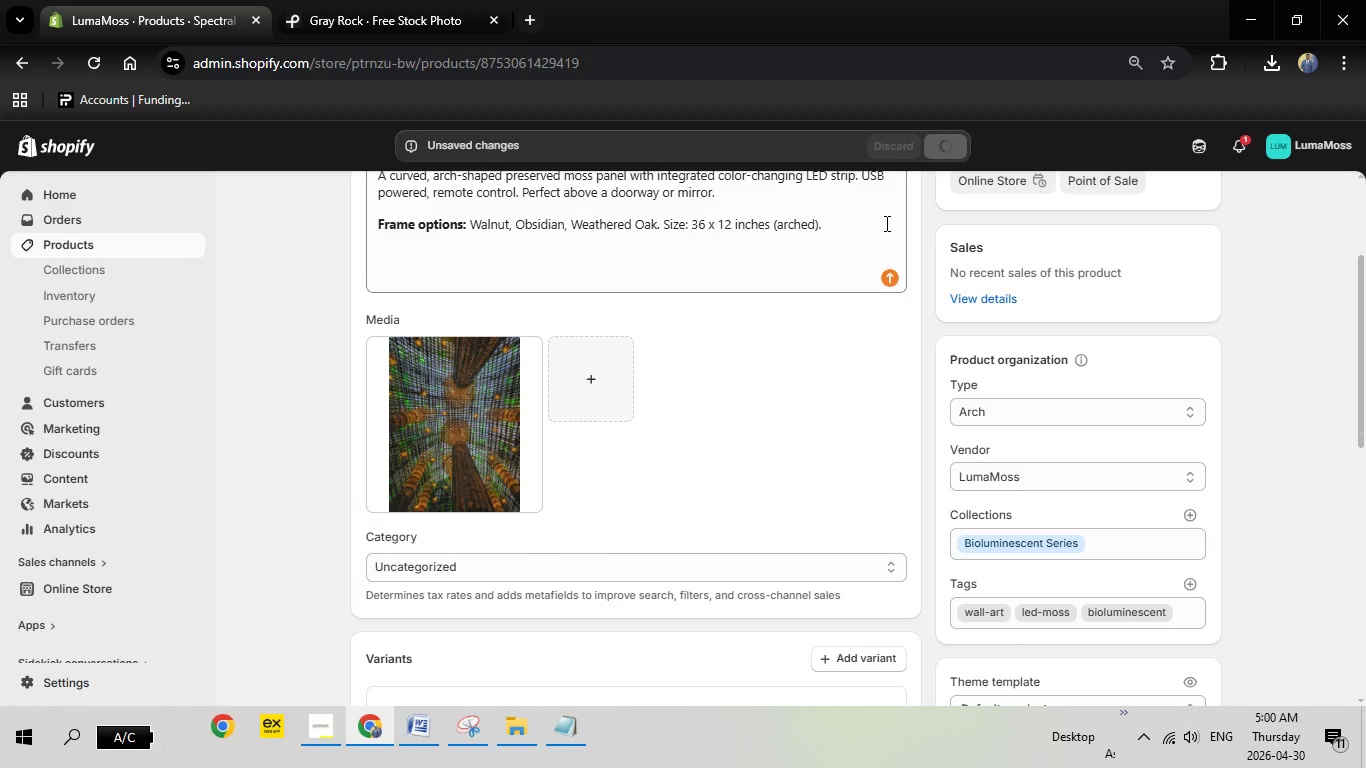 
wait(5.19)
 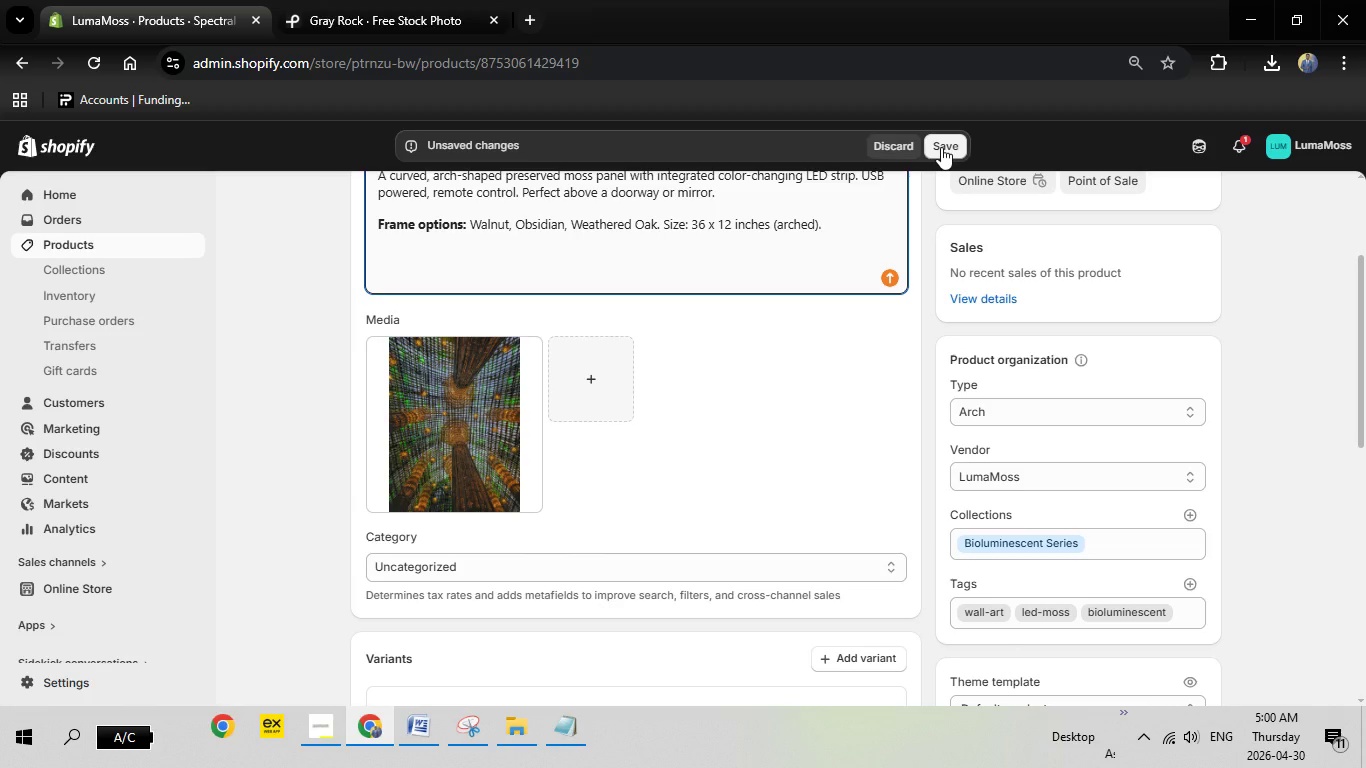 
mouse_move([903, 258])
 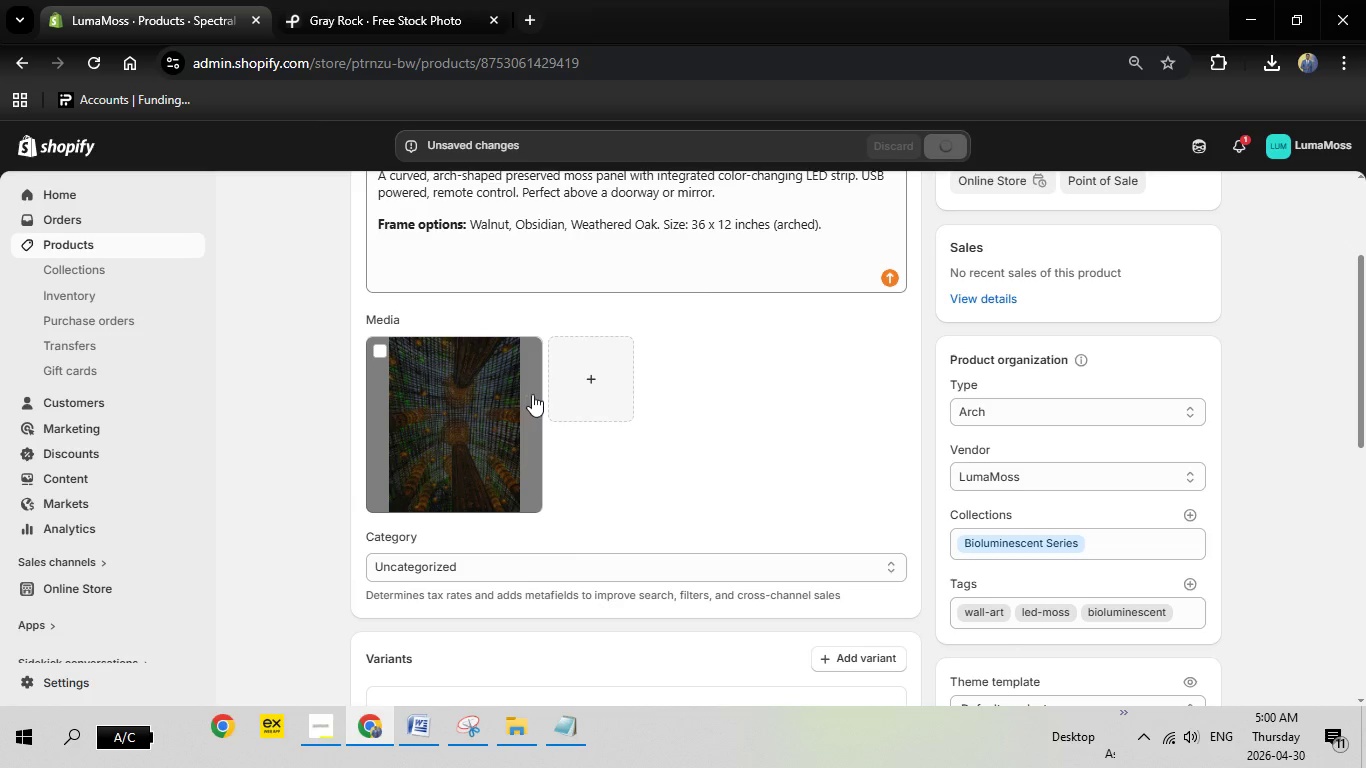 
wait(6.19)
 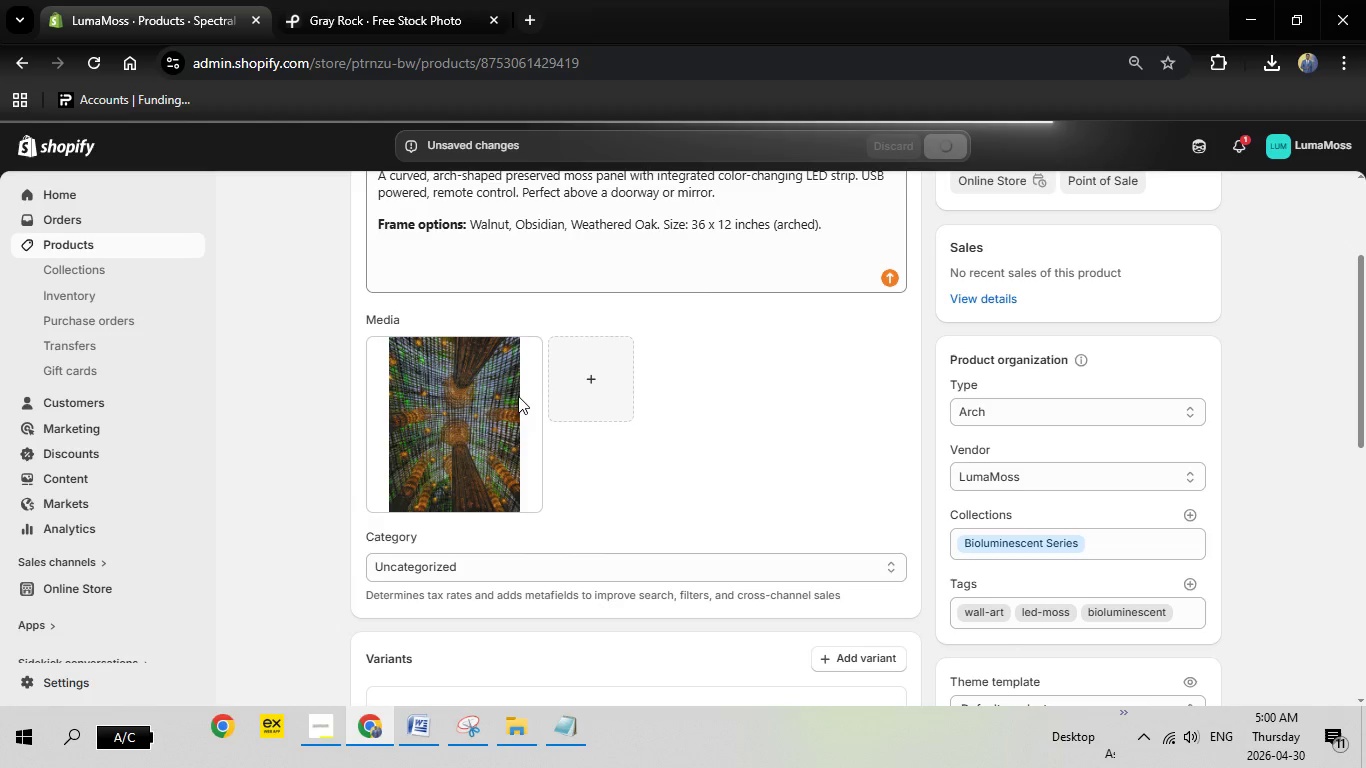 
scroll: coordinate [461, 319], scroll_direction: up, amount: 7.0
 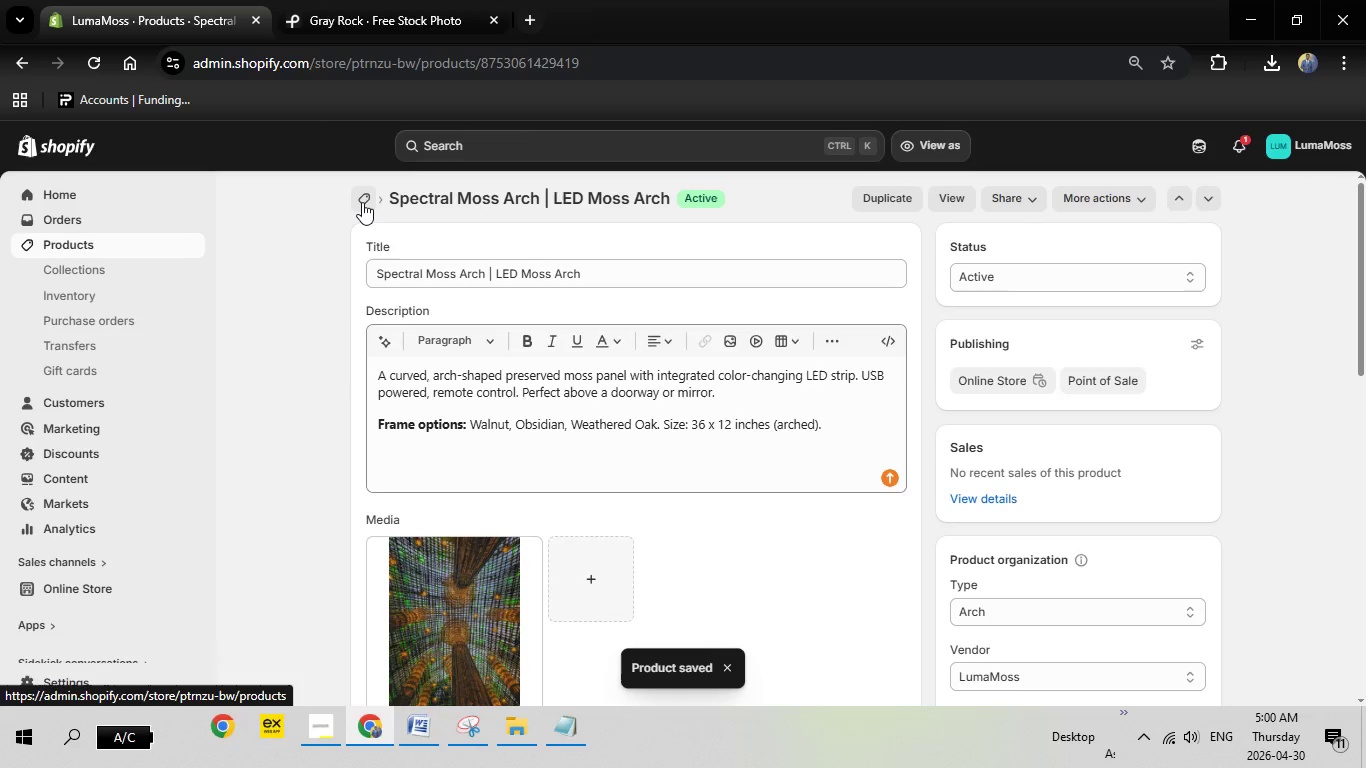 
left_click([362, 202])
 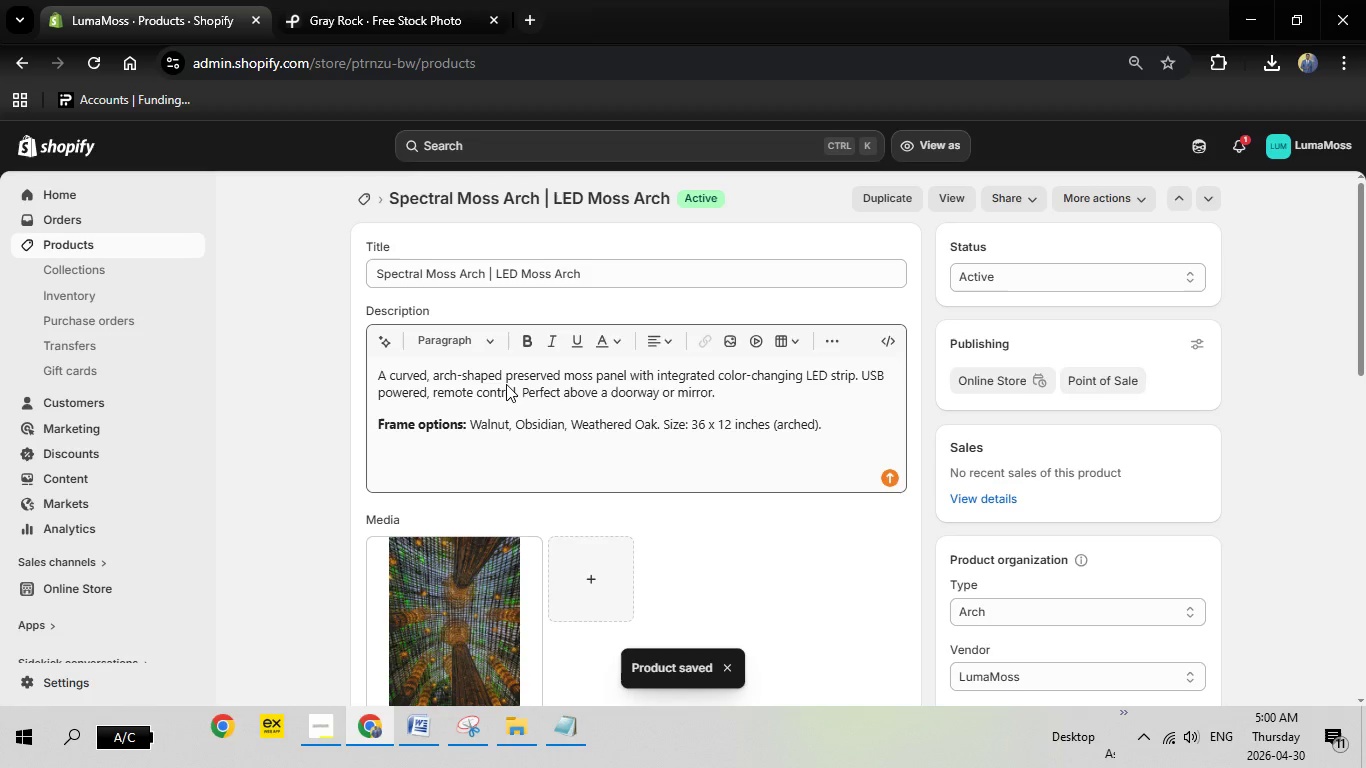 
wait(7.97)
 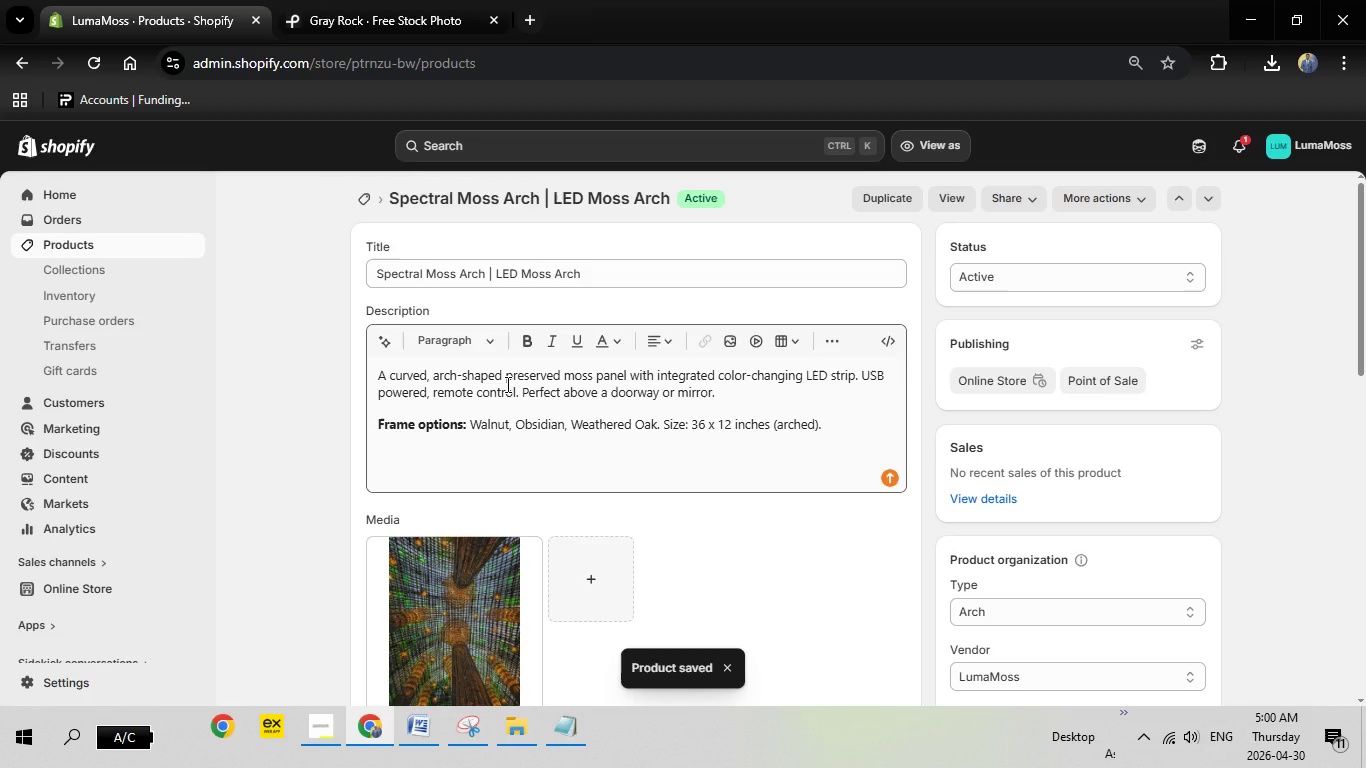 
scroll: coordinate [565, 547], scroll_direction: down, amount: 15.0
 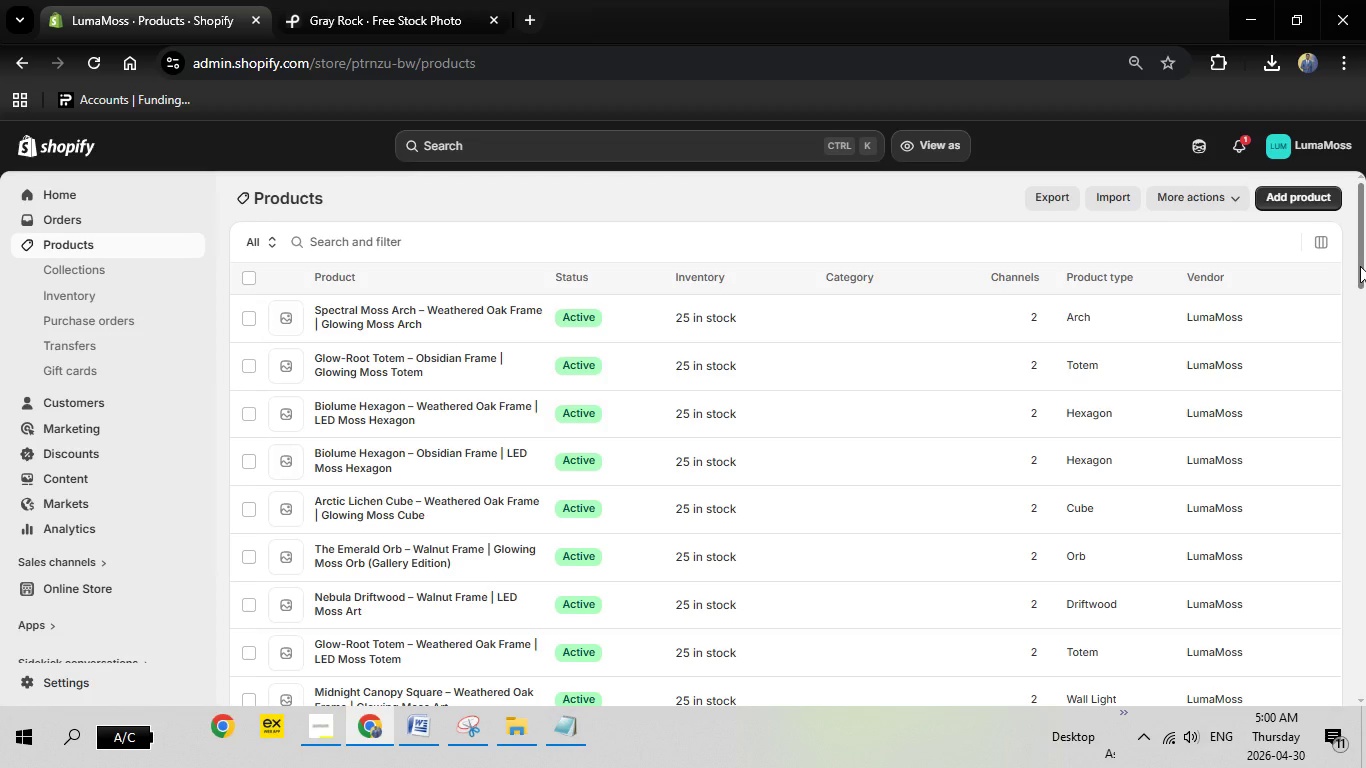 
left_click_drag(start_coordinate=[1360, 267], to_coordinate=[1363, 406])
 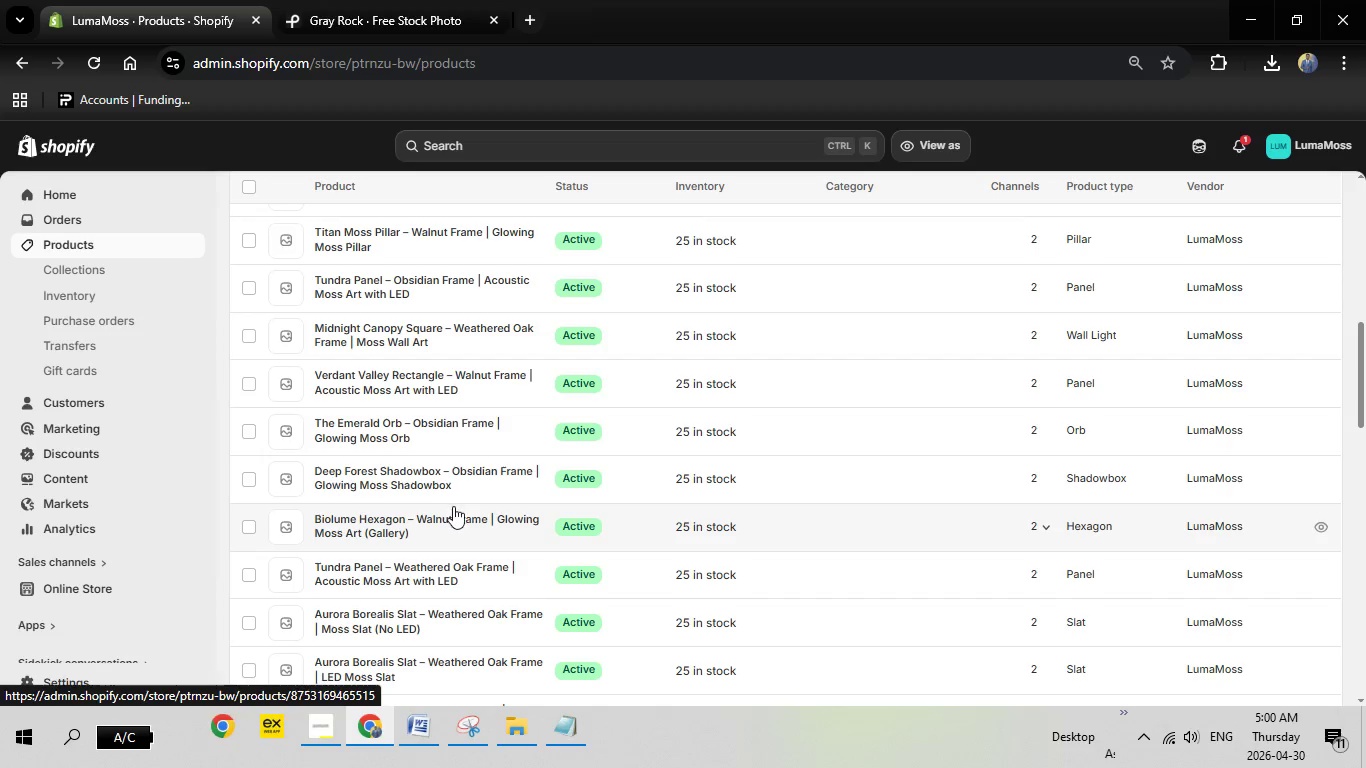 
scroll: coordinate [455, 519], scroll_direction: down, amount: 5.0
 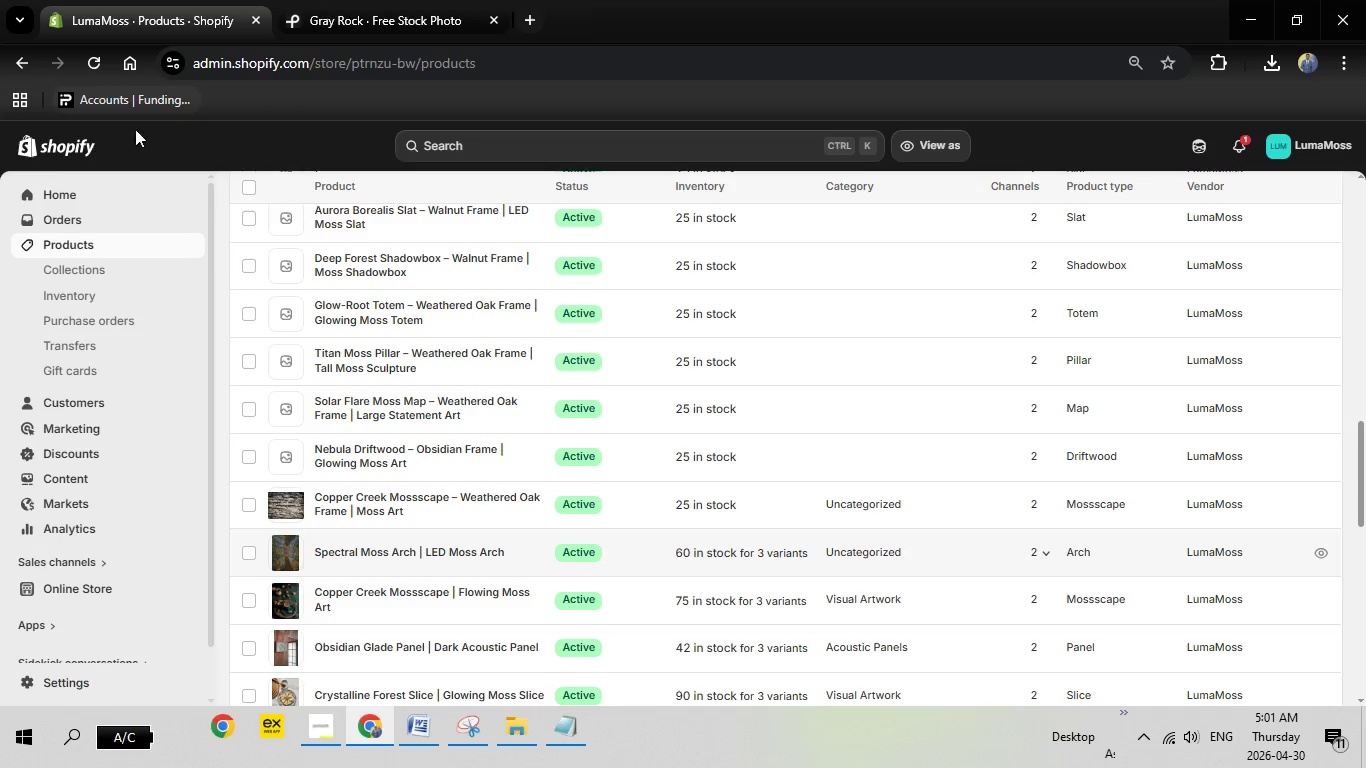 
wait(11.26)
 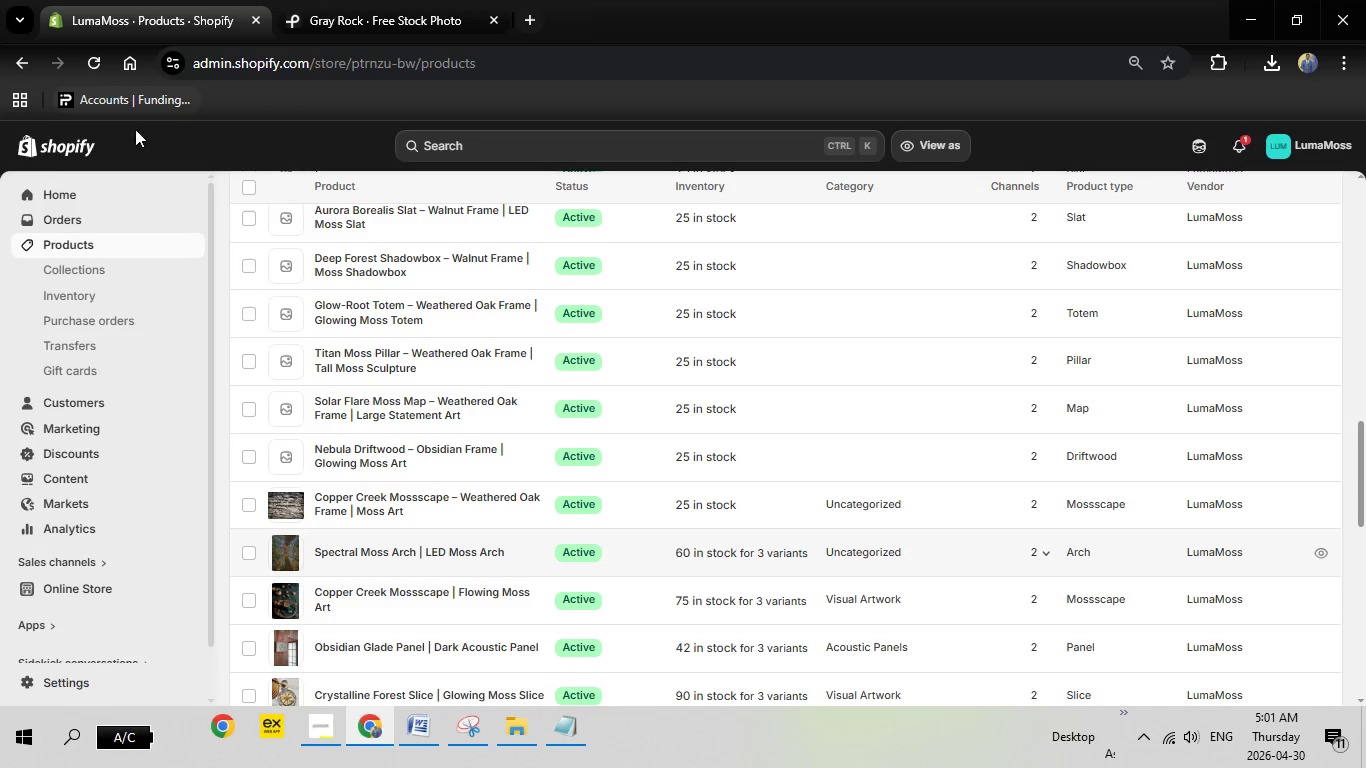 
left_click([97, 57])
 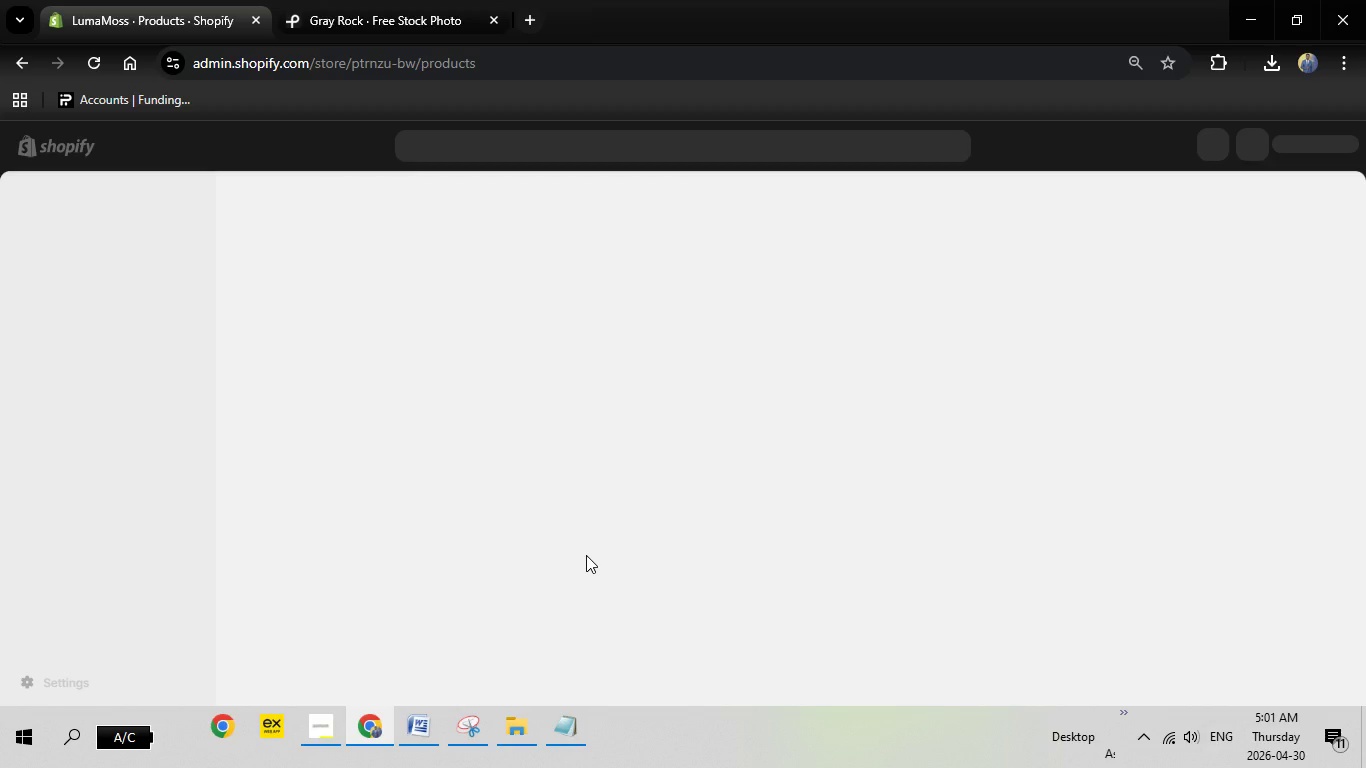 
wait(19.8)
 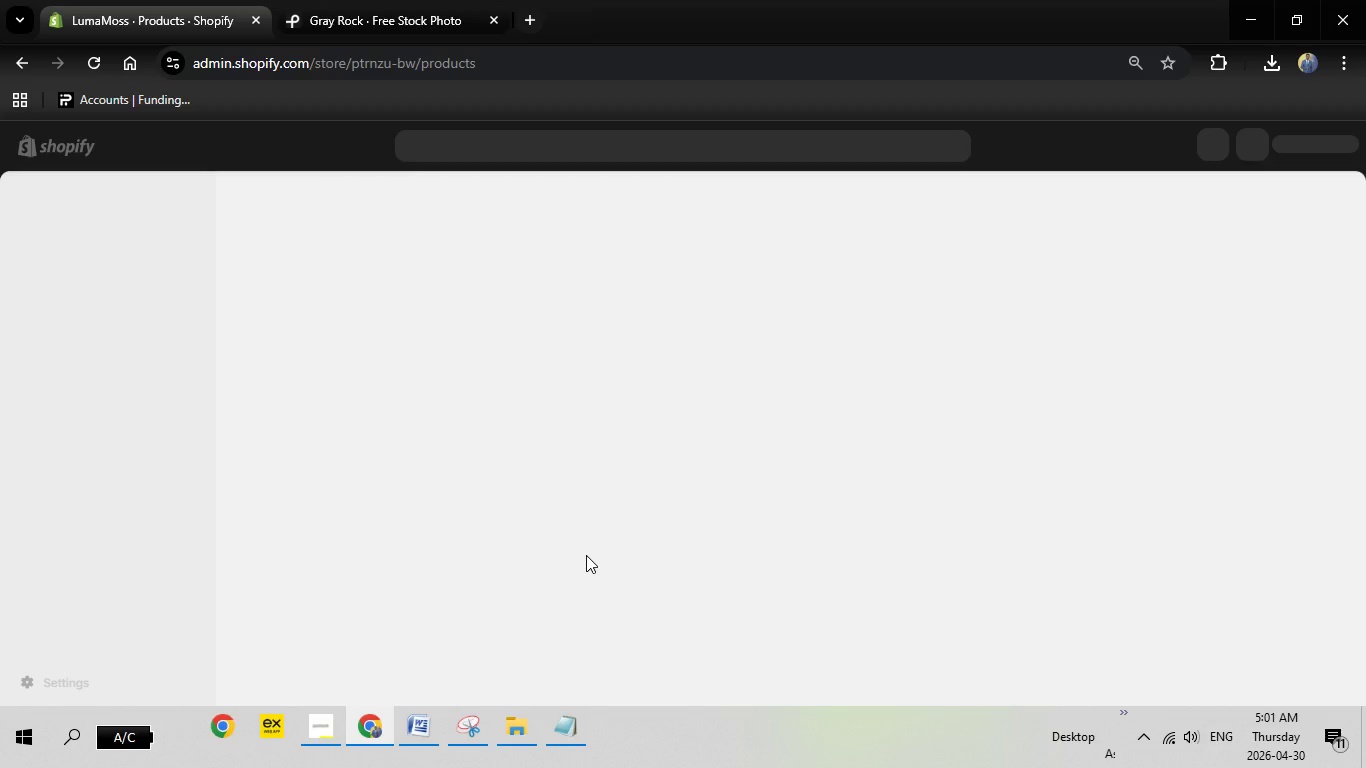 
left_click_drag(start_coordinate=[1365, 230], to_coordinate=[1365, 350])
 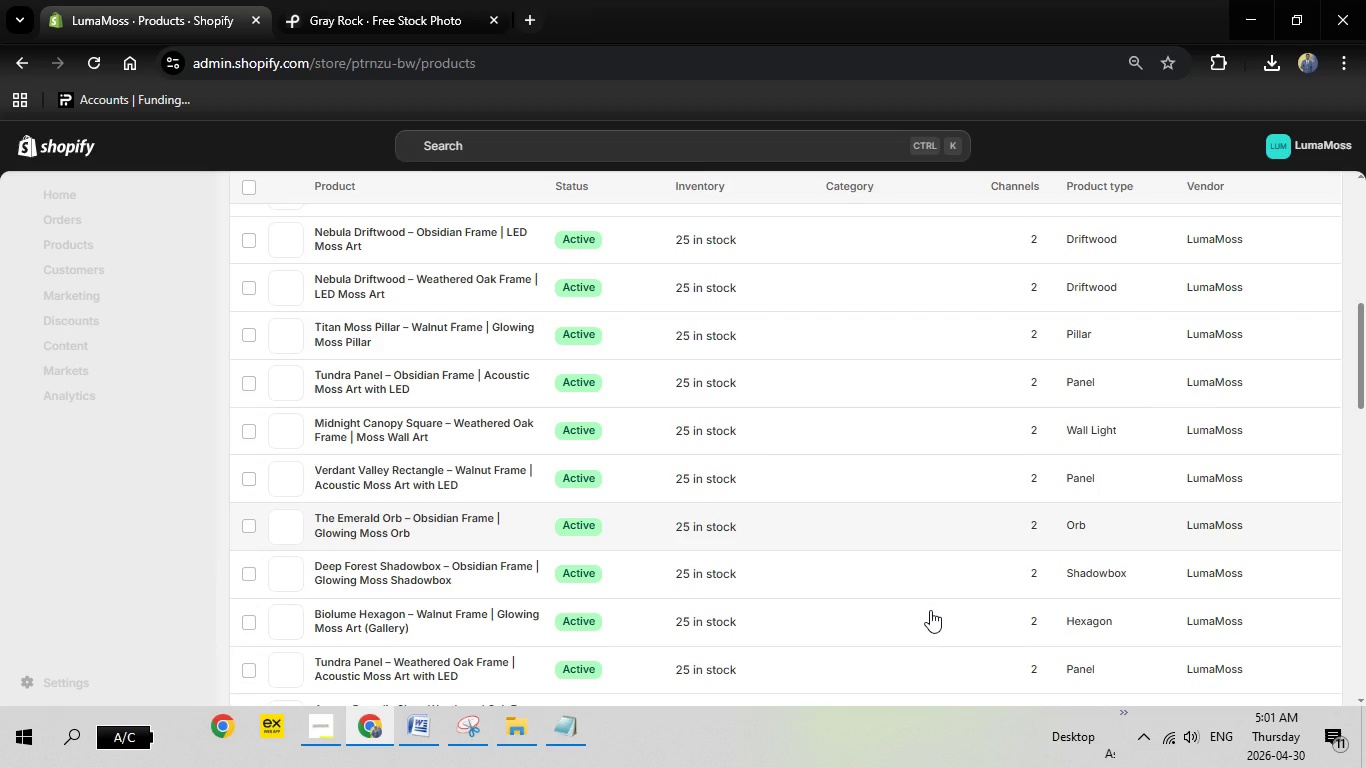 
scroll: coordinate [553, 573], scroll_direction: down, amount: 7.0
 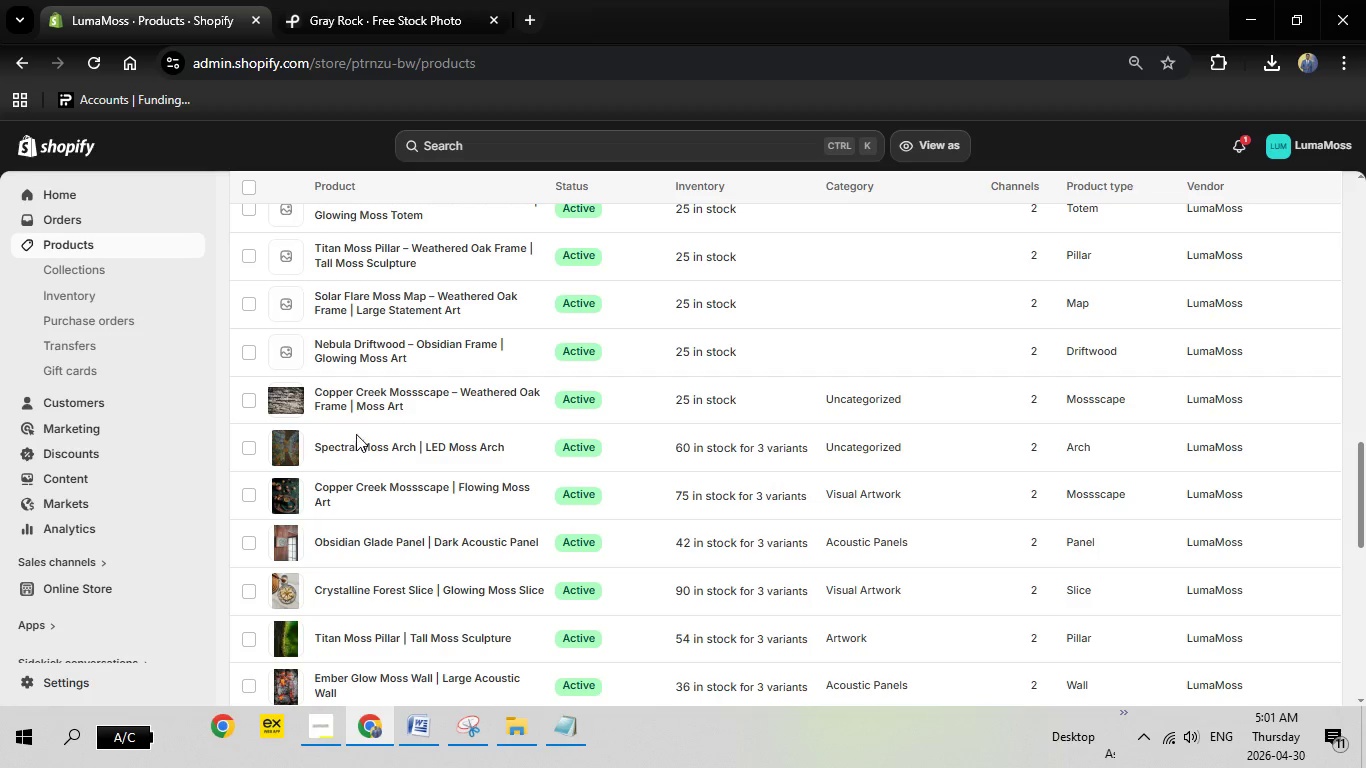 
wait(14.23)
 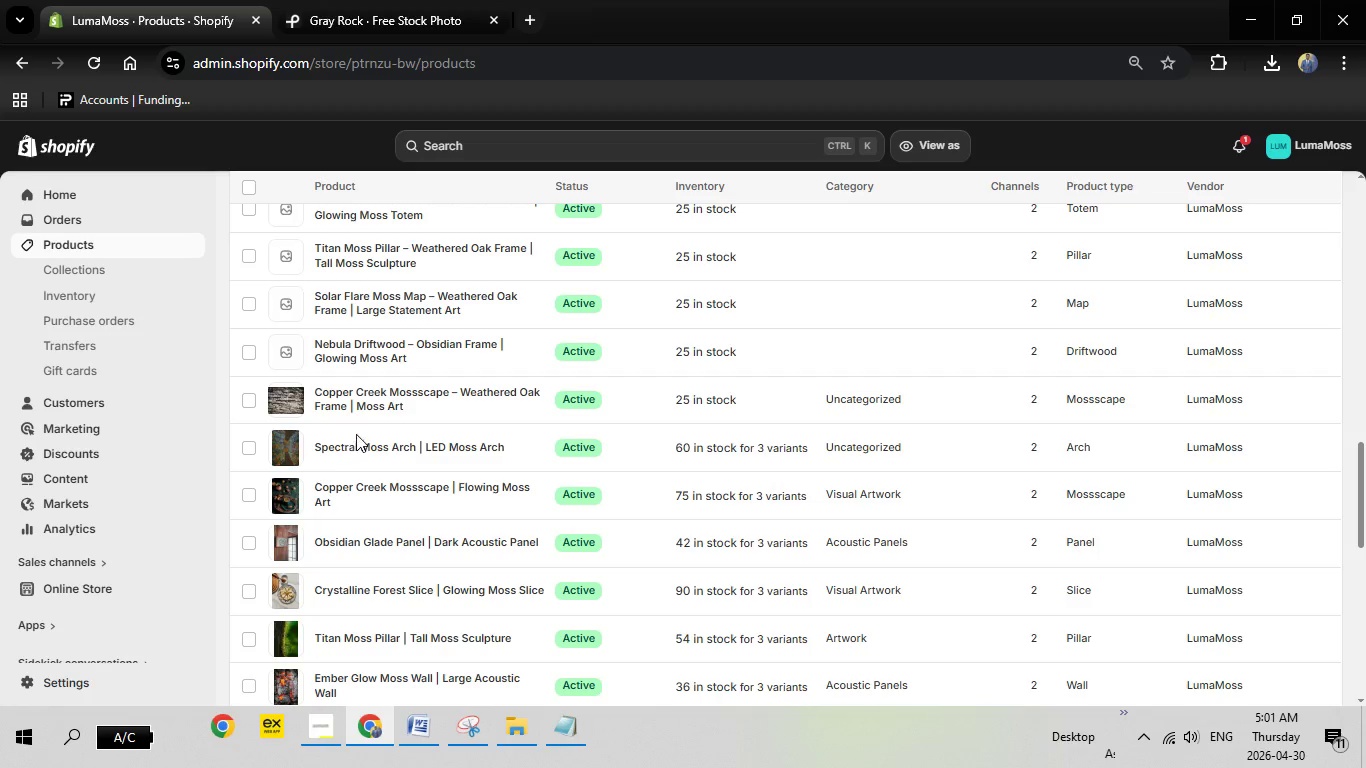 
left_click([418, 446])
 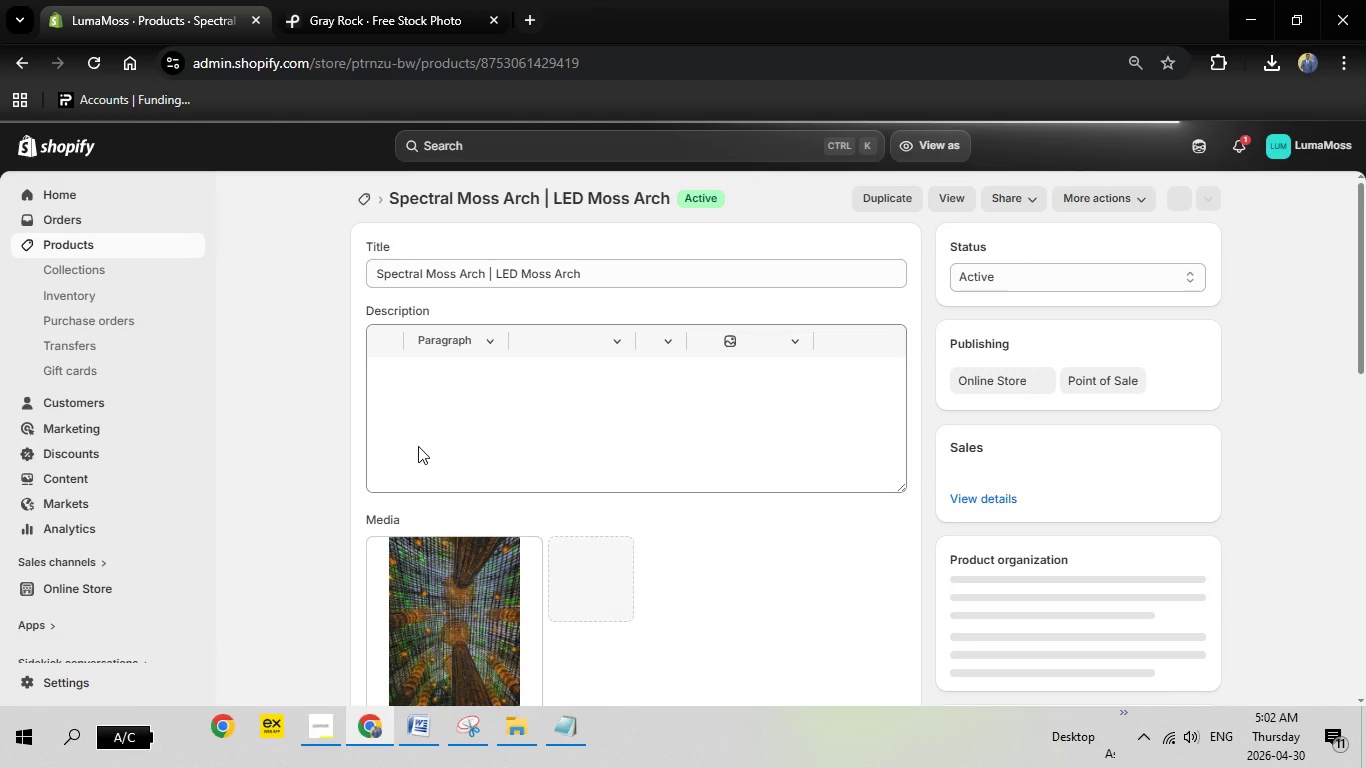 
wait(23.66)
 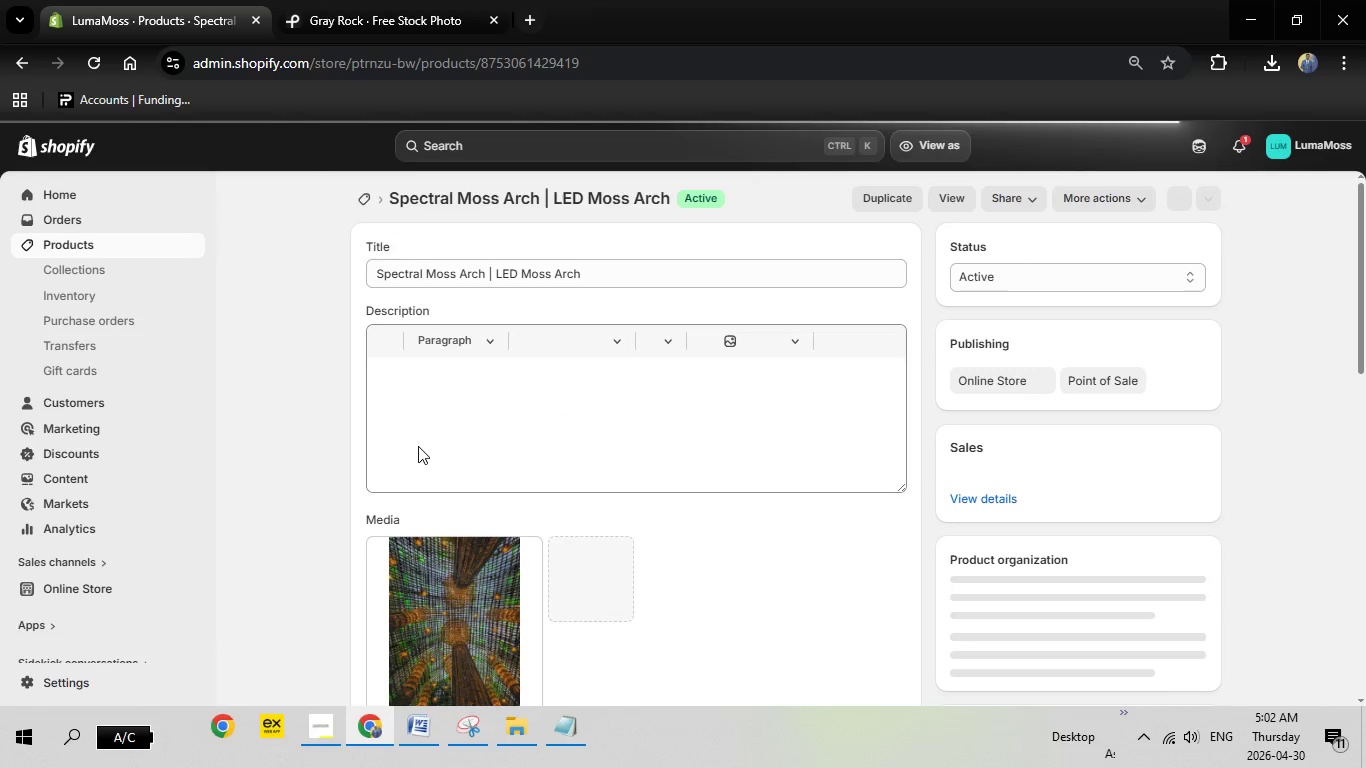 
scroll: coordinate [796, 561], scroll_direction: down, amount: 14.0
 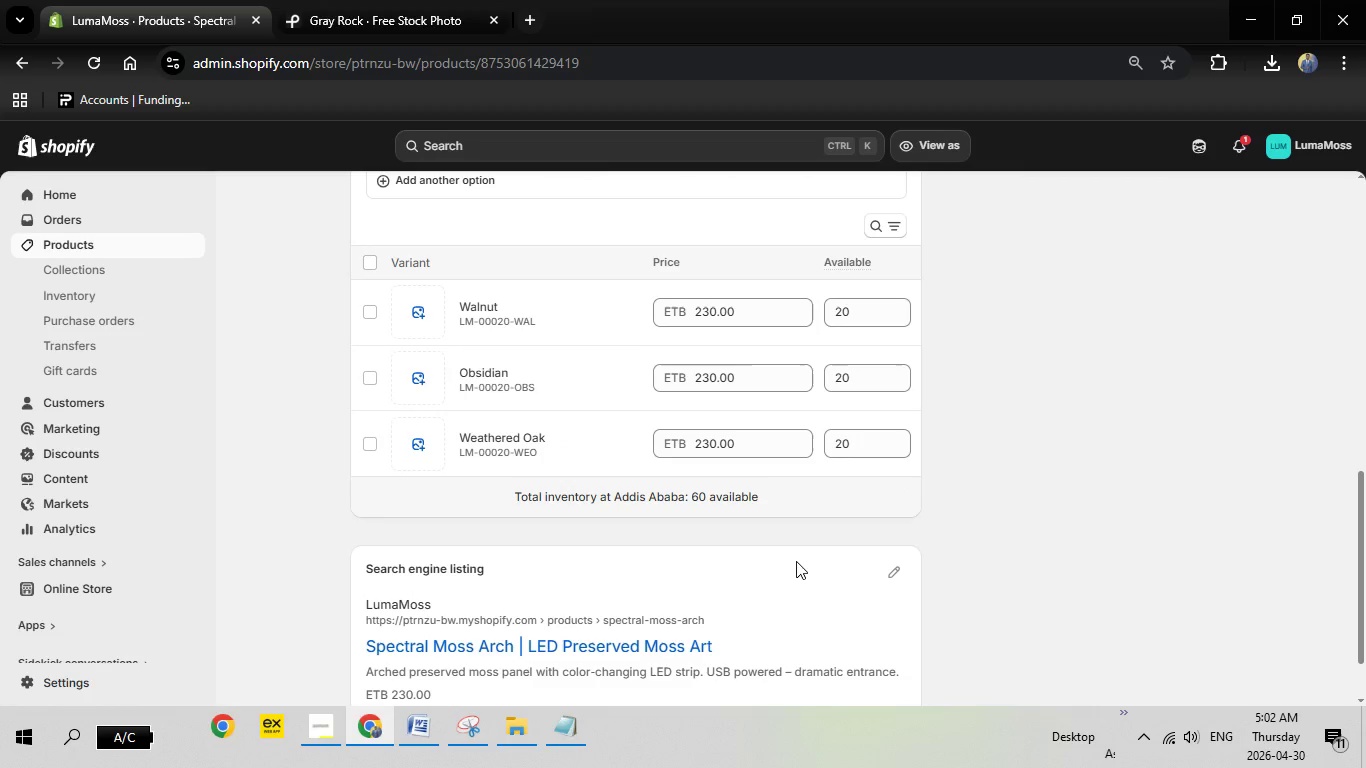 
scroll: coordinate [809, 561], scroll_direction: up, amount: 7.0
 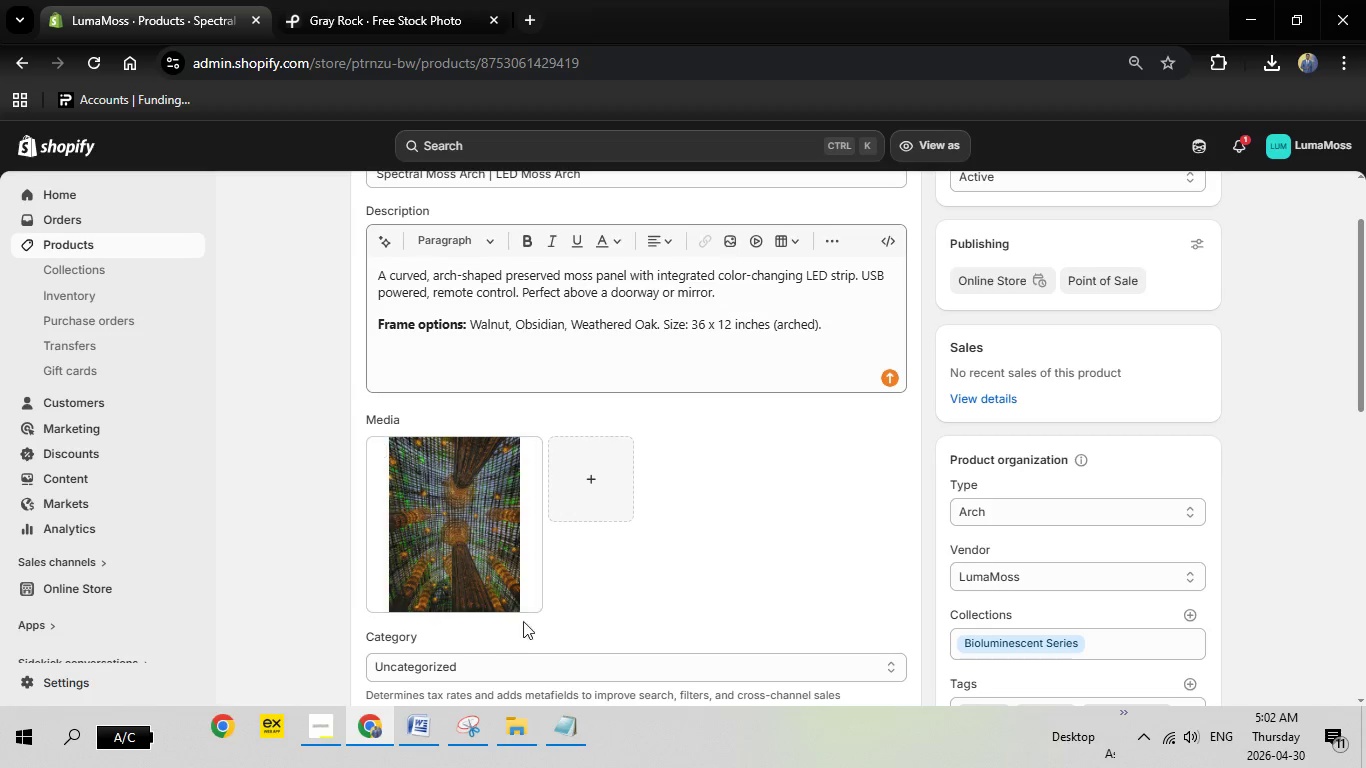 
scroll: coordinate [672, 540], scroll_direction: down, amount: 2.0
 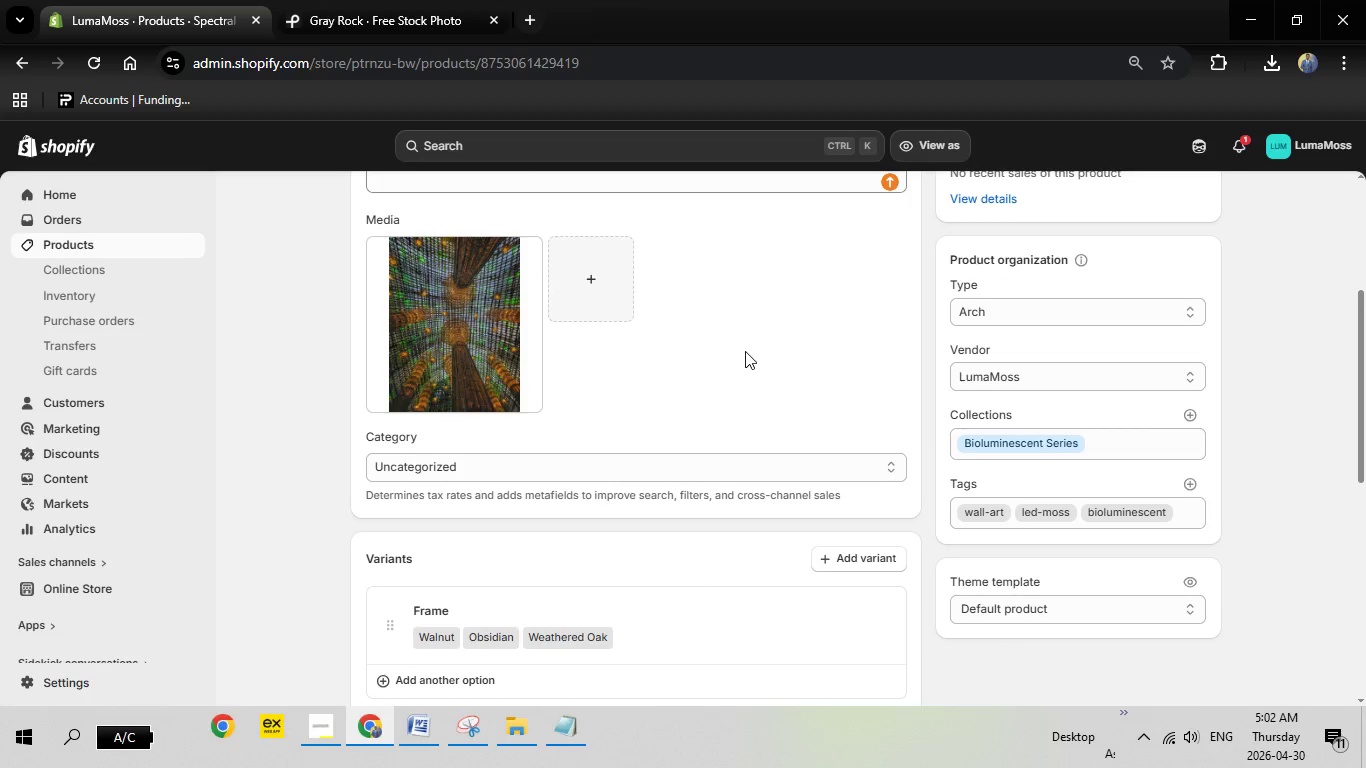 
scroll: coordinate [745, 351], scroll_direction: up, amount: 2.0
 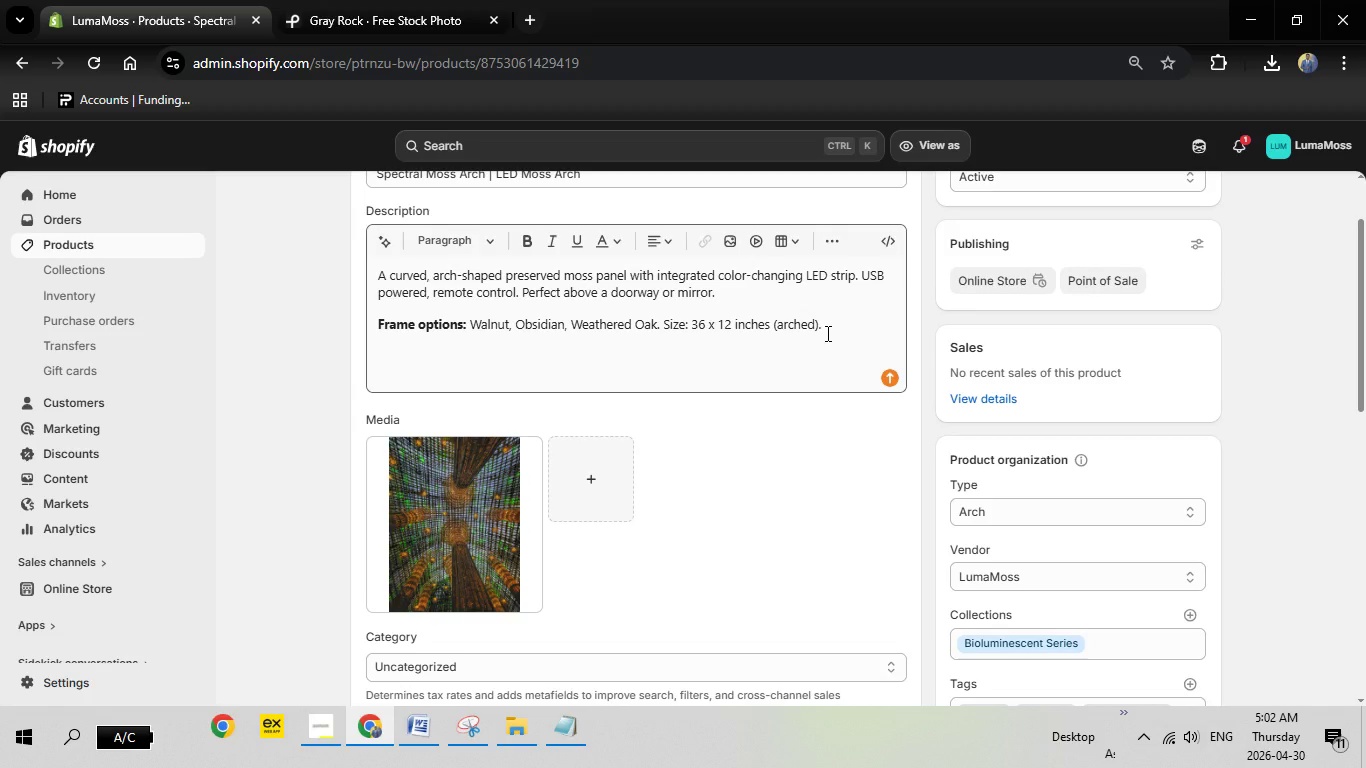 
left_click([826, 333])
 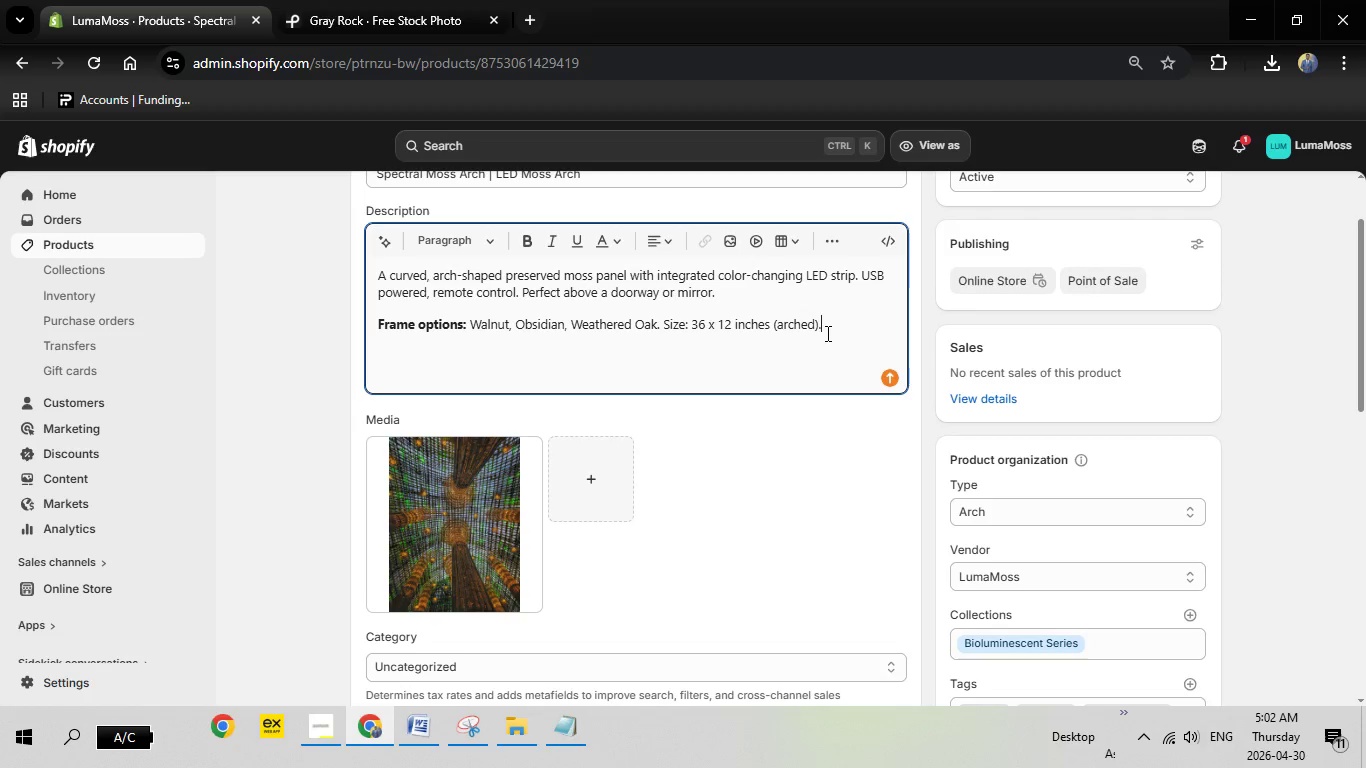 
key(Period)
 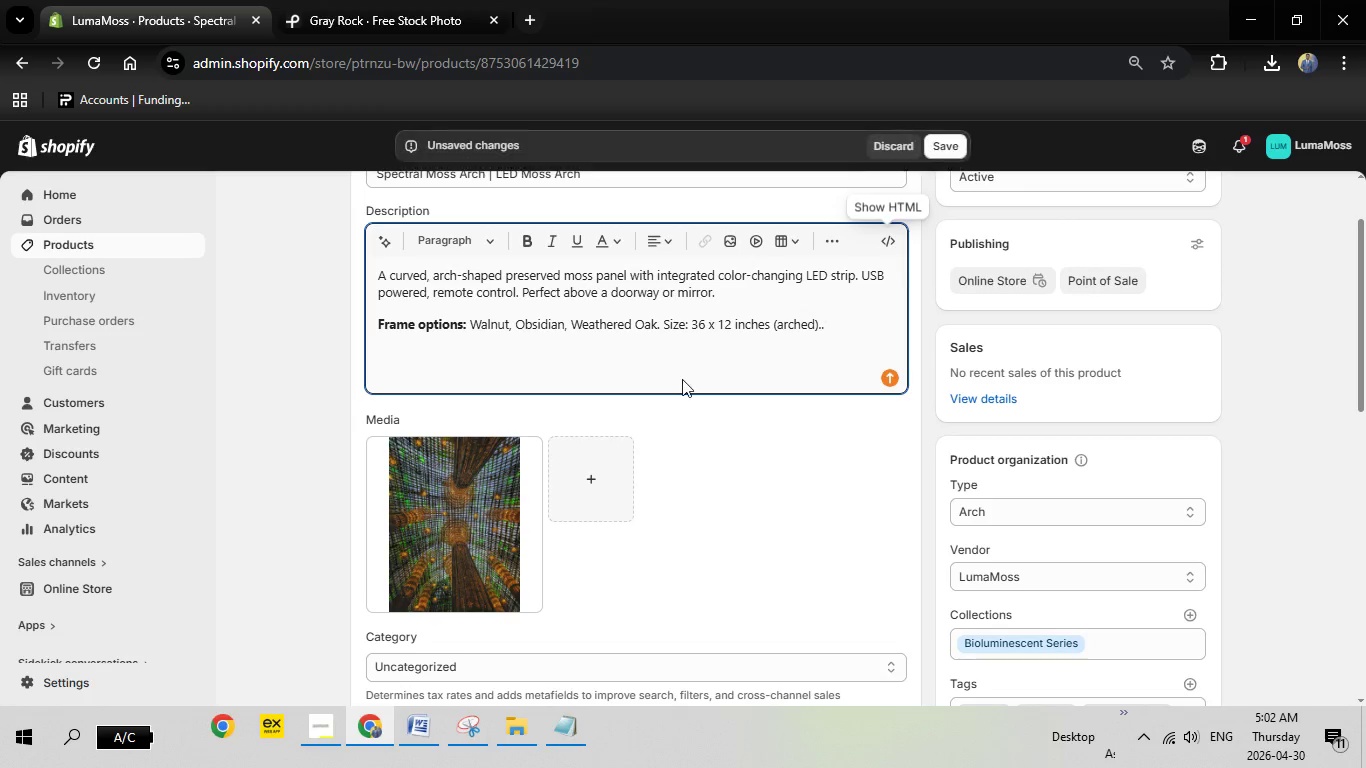 
scroll: coordinate [748, 435], scroll_direction: down, amount: 1.0
 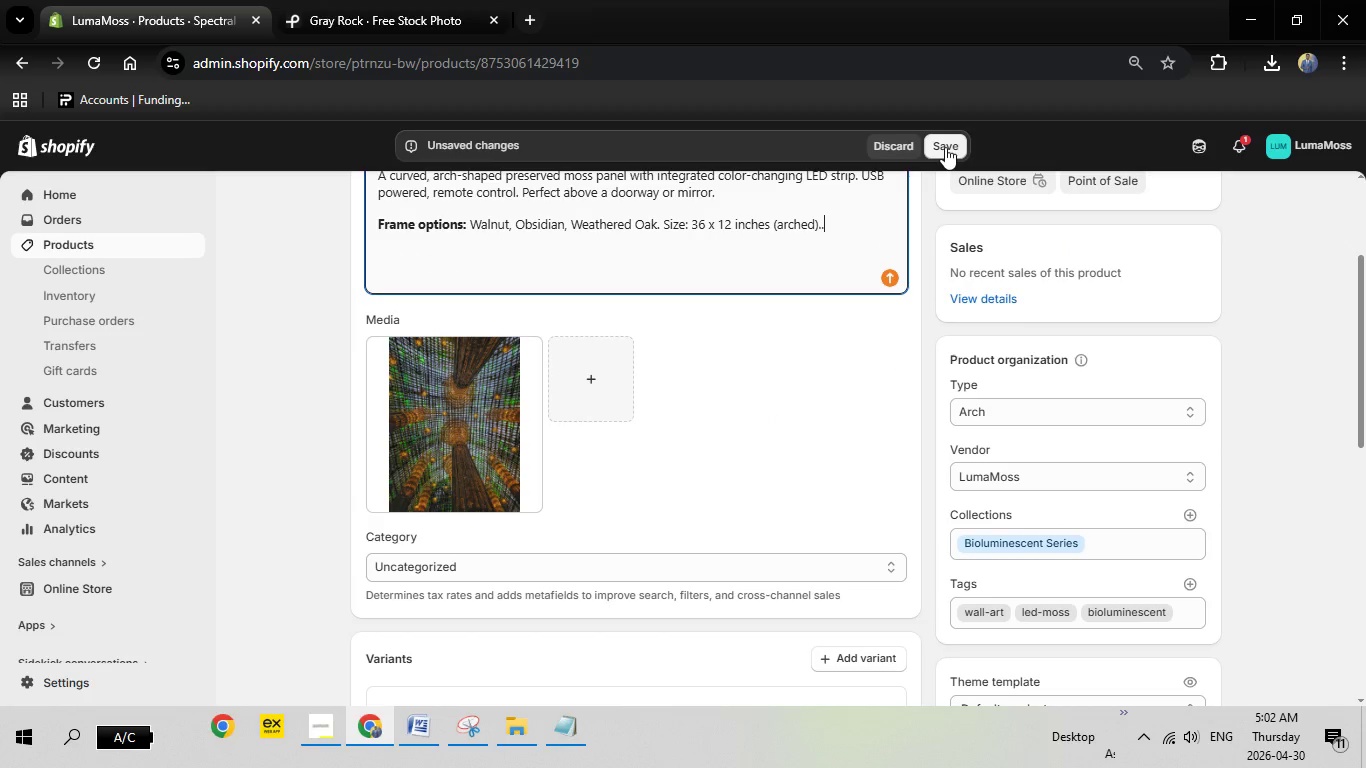 
left_click([945, 147])
 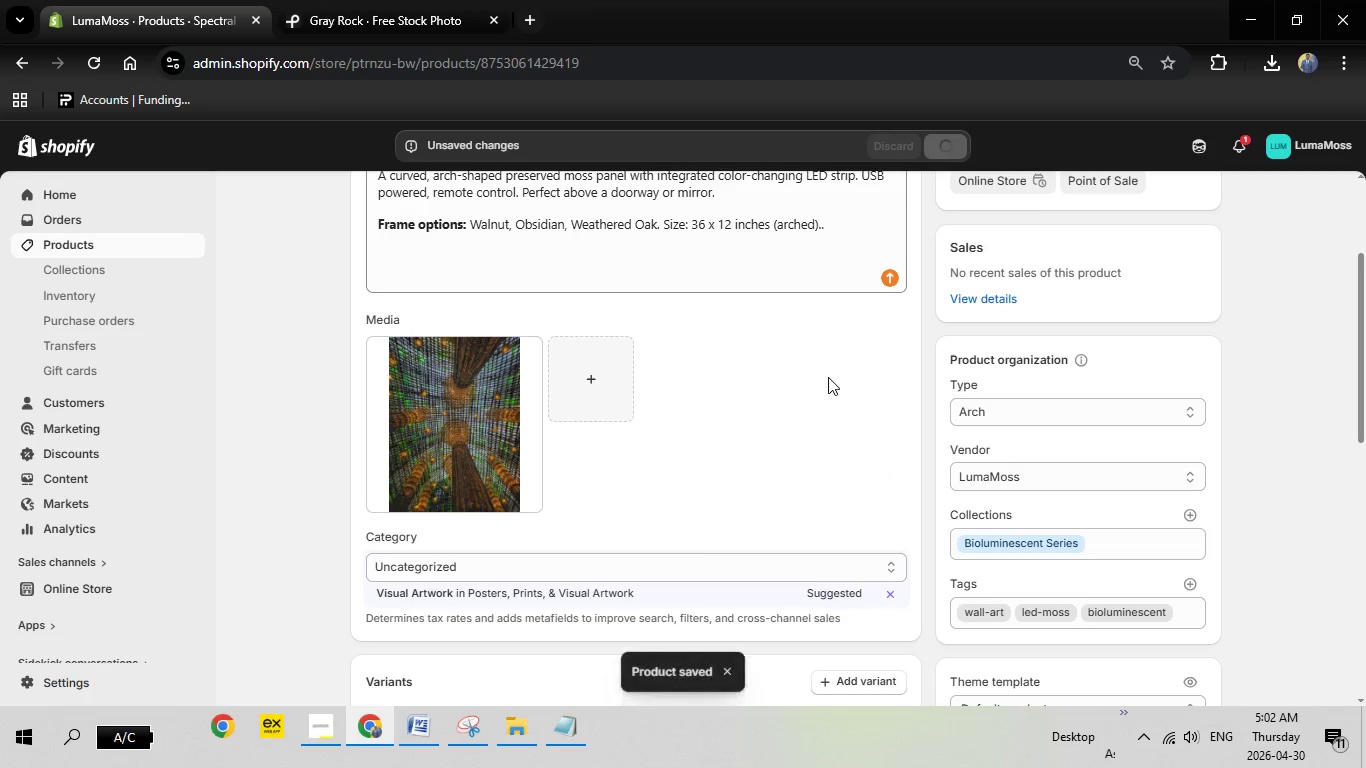 
wait(22.75)
 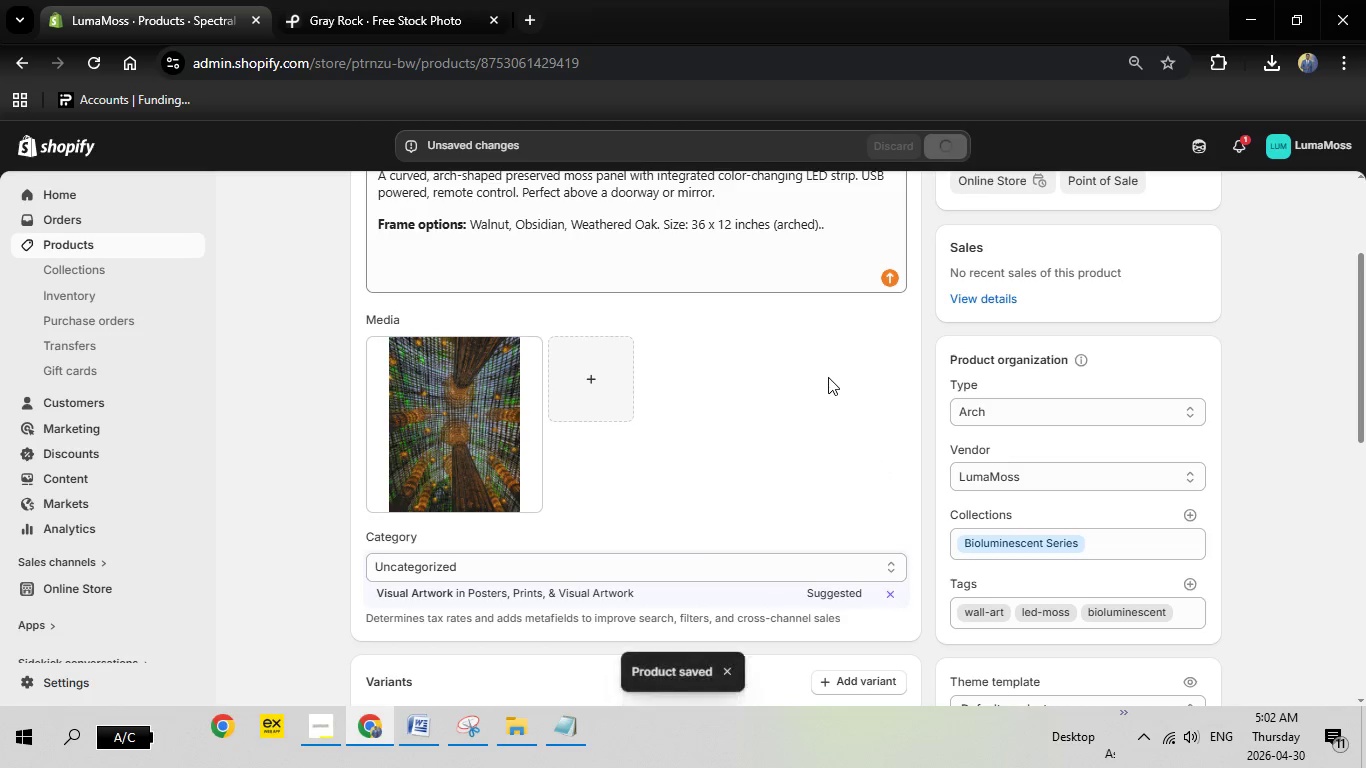 
double_click([507, 593])
 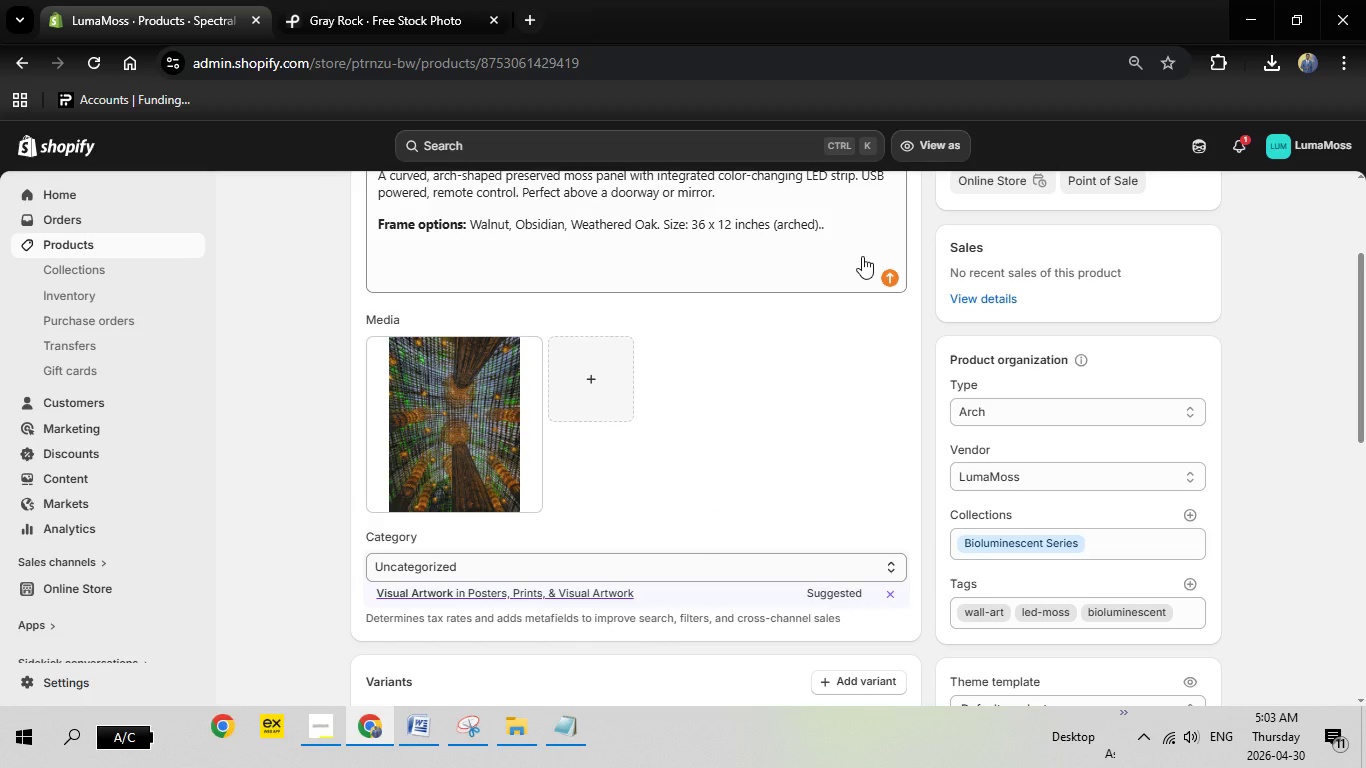 
mouse_move([857, 221])
 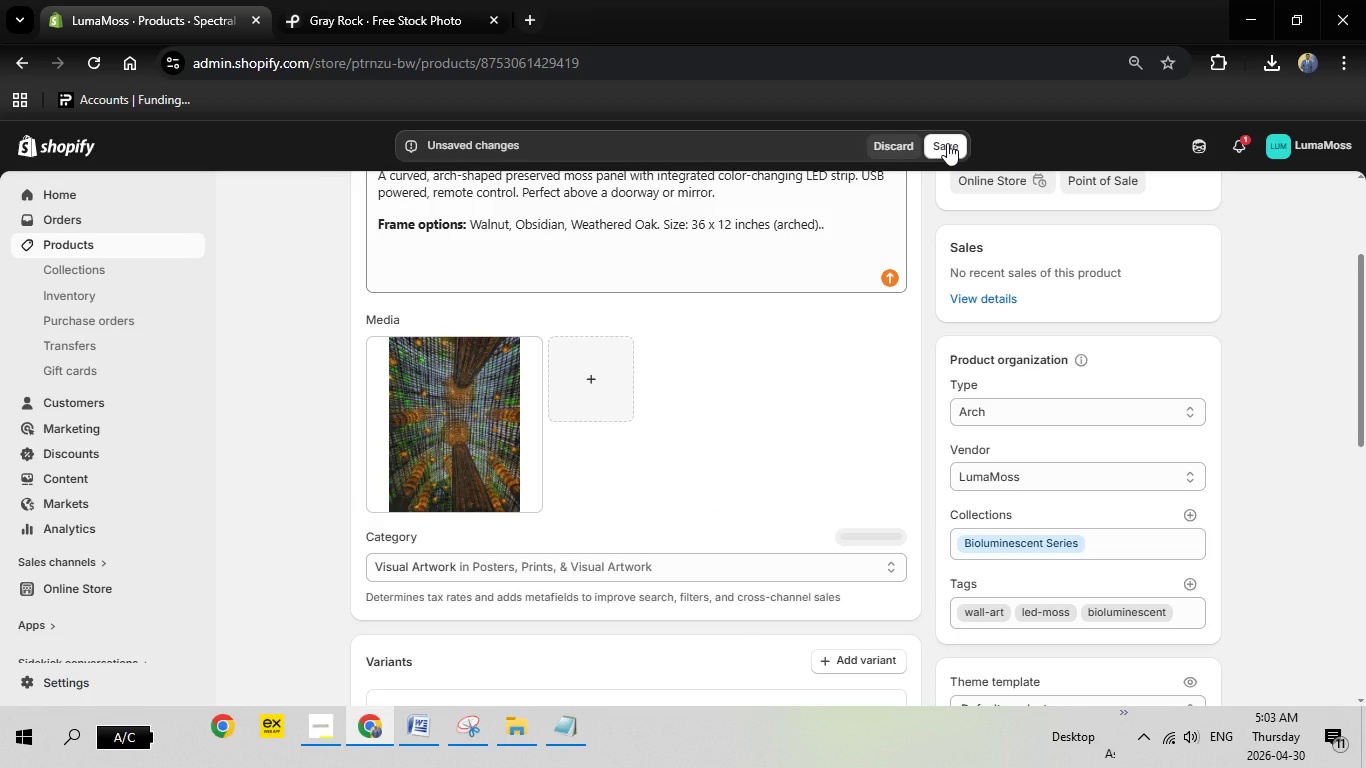 
left_click([947, 143])
 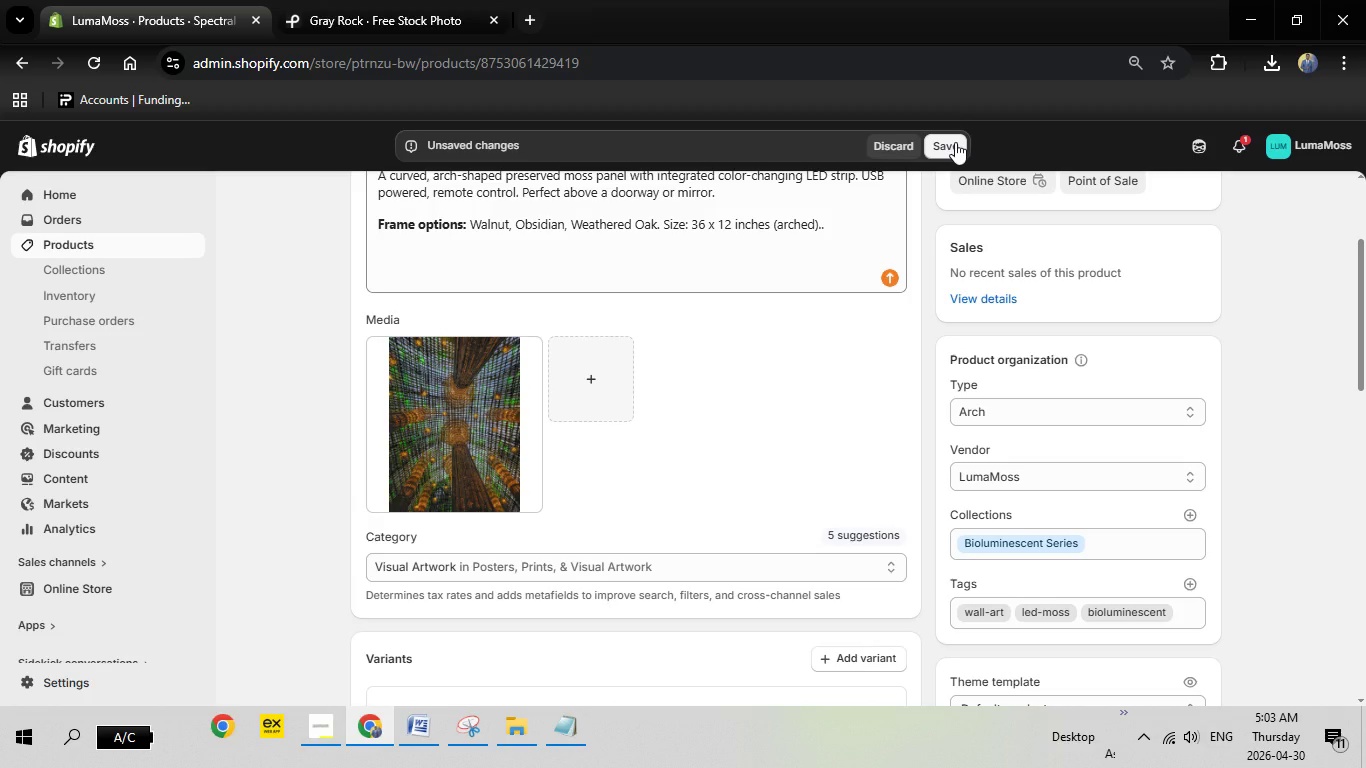 
wait(11.92)
 